 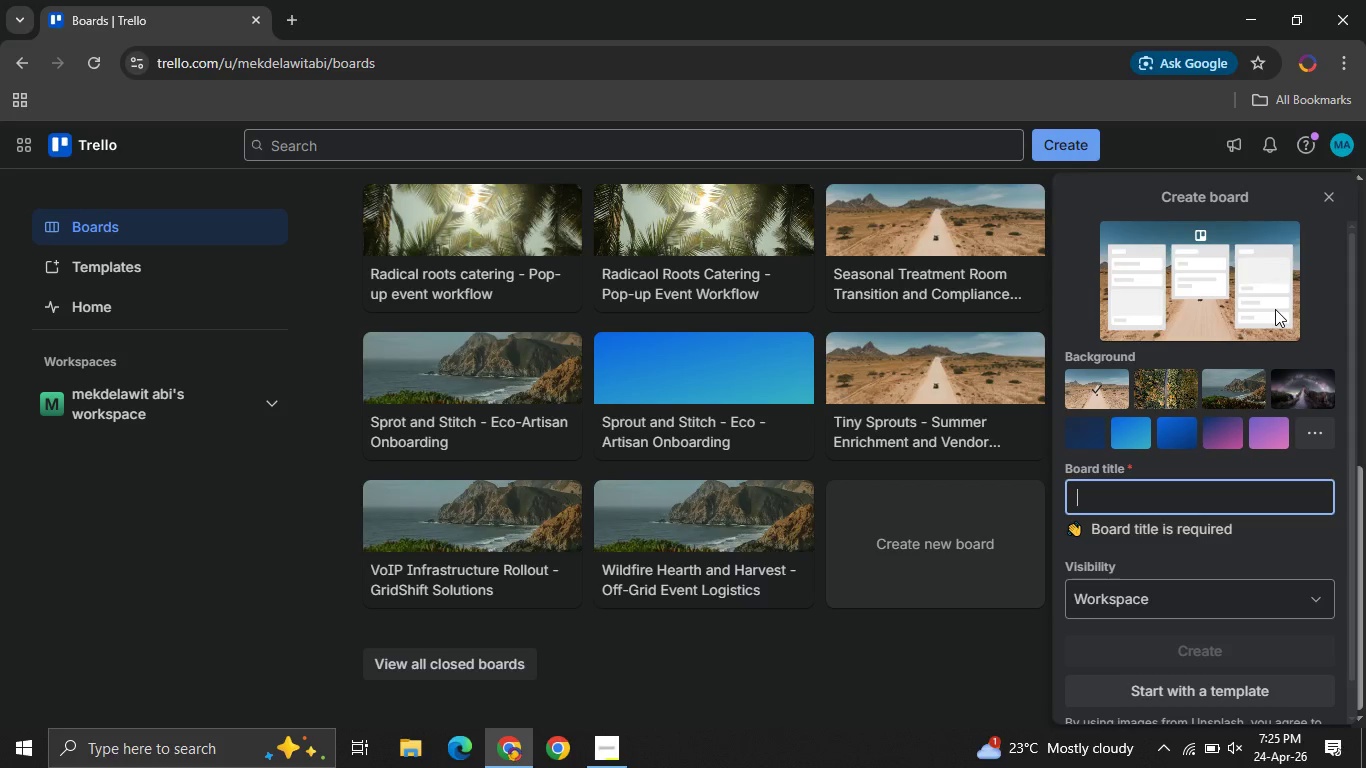 
type(Artisan Commerce )
key(Backspace)
type(: Shopify Migration and Stroy)
key(Backspace)
key(Backspace)
key(Backspace)
type(ory )
key(Backspace)
type(telling Workflow)
 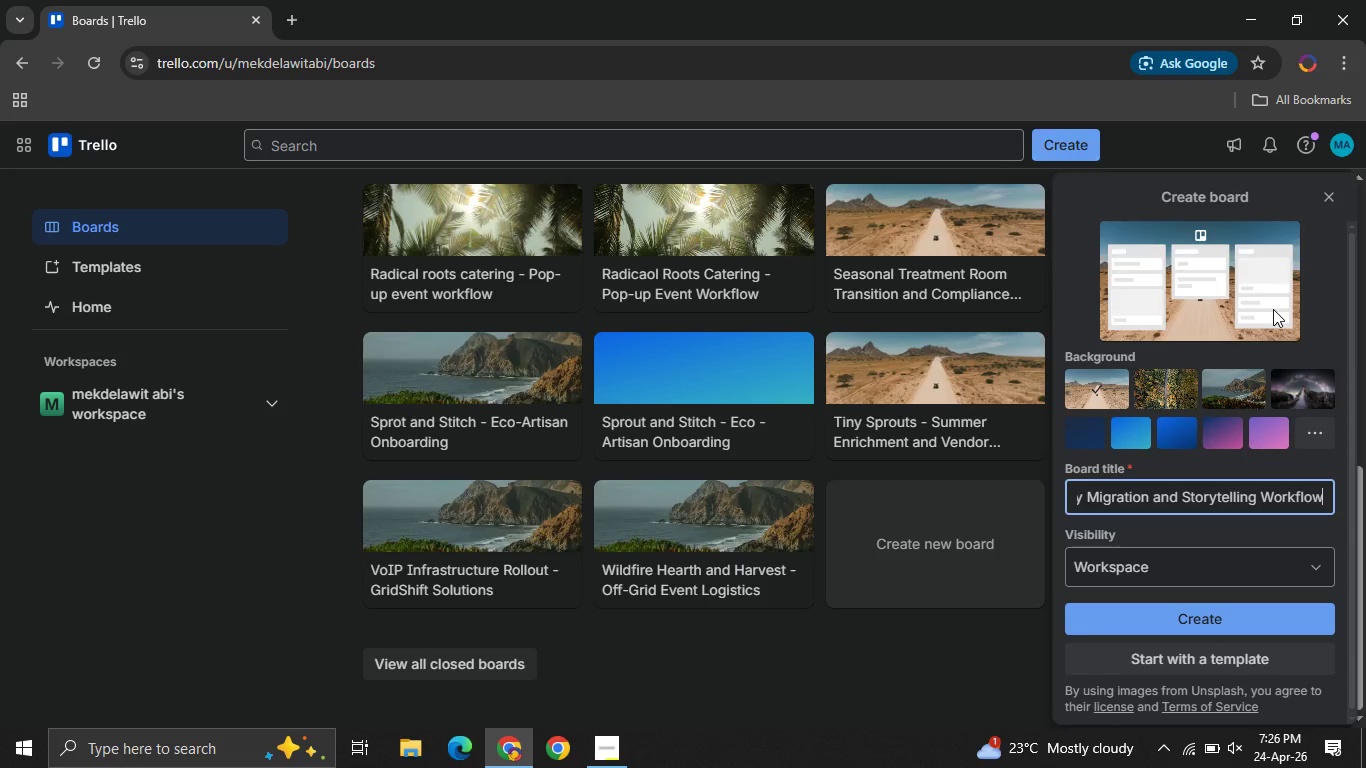 
wait(10.17)
 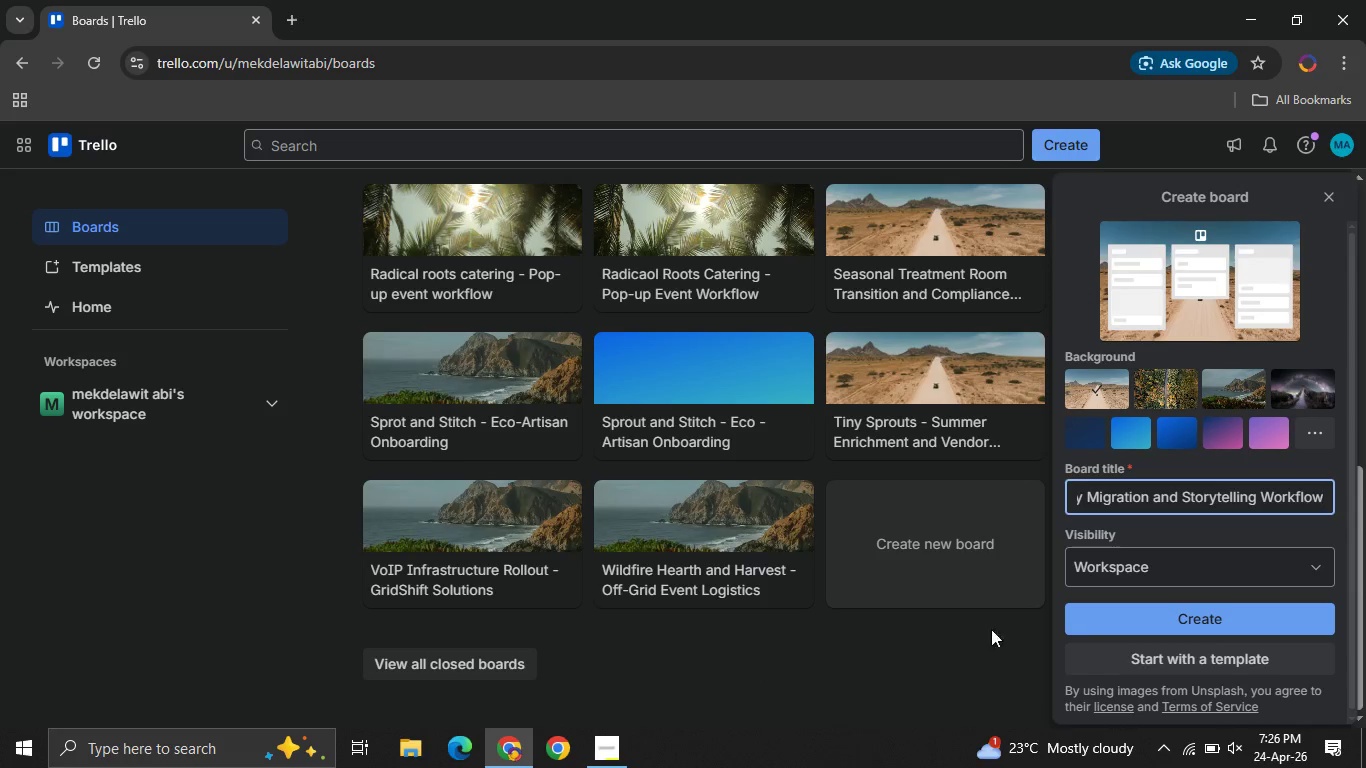 
left_click([1188, 570])
 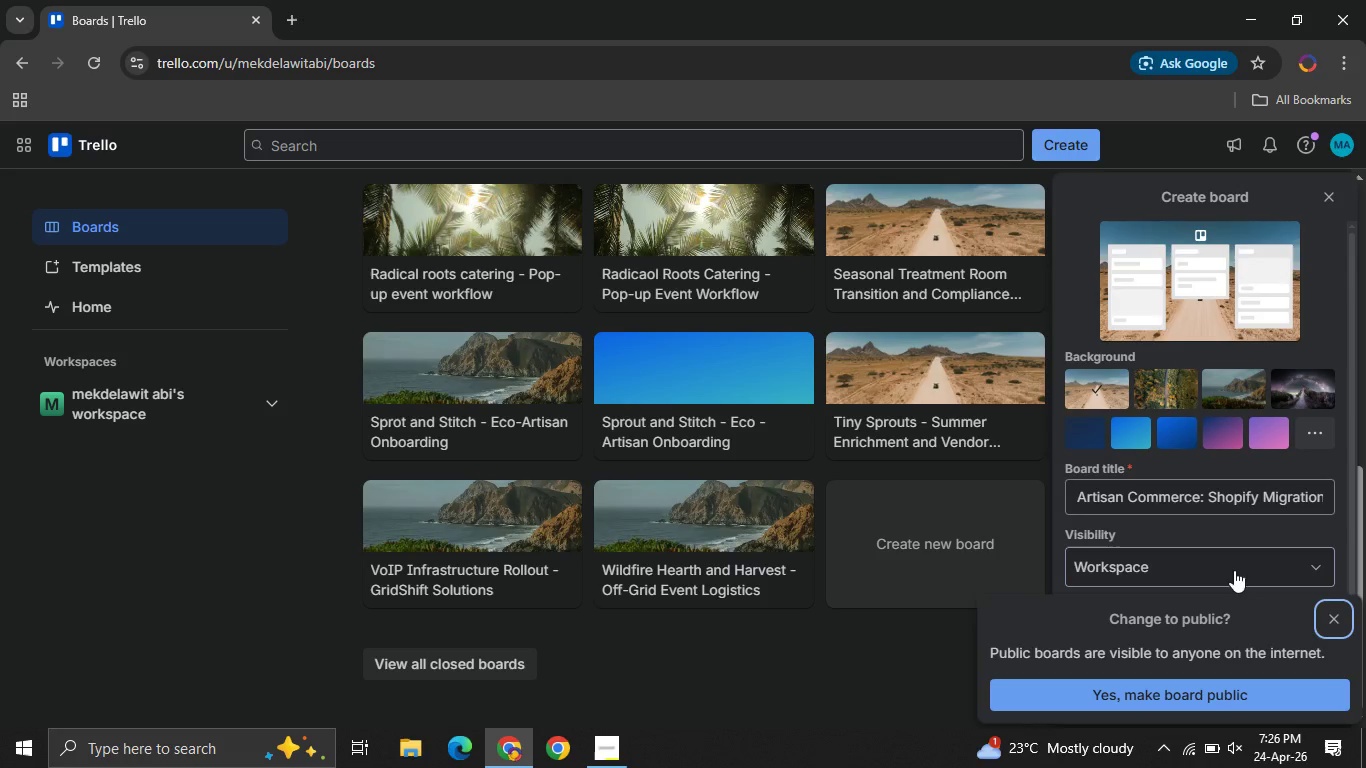 
left_click([1212, 492])
 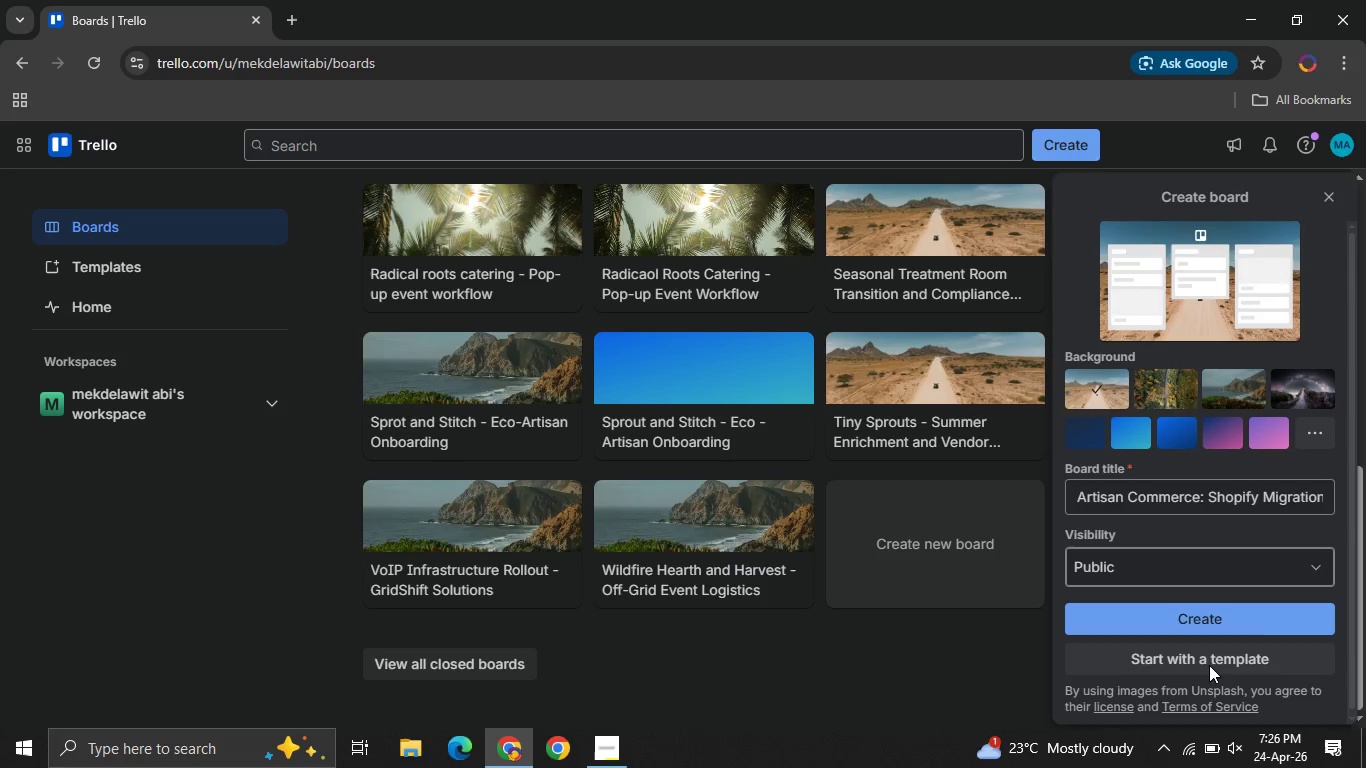 
left_click([1190, 687])
 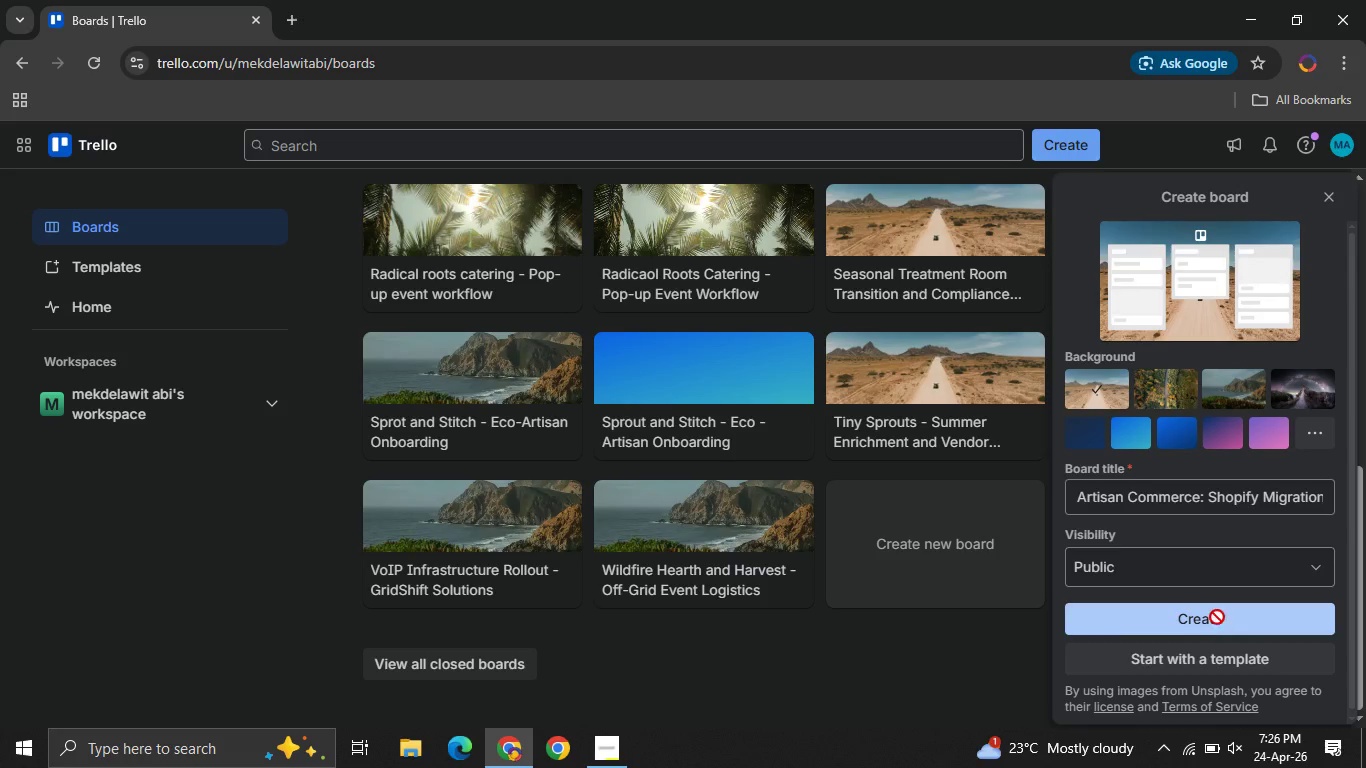 
left_click([1217, 617])
 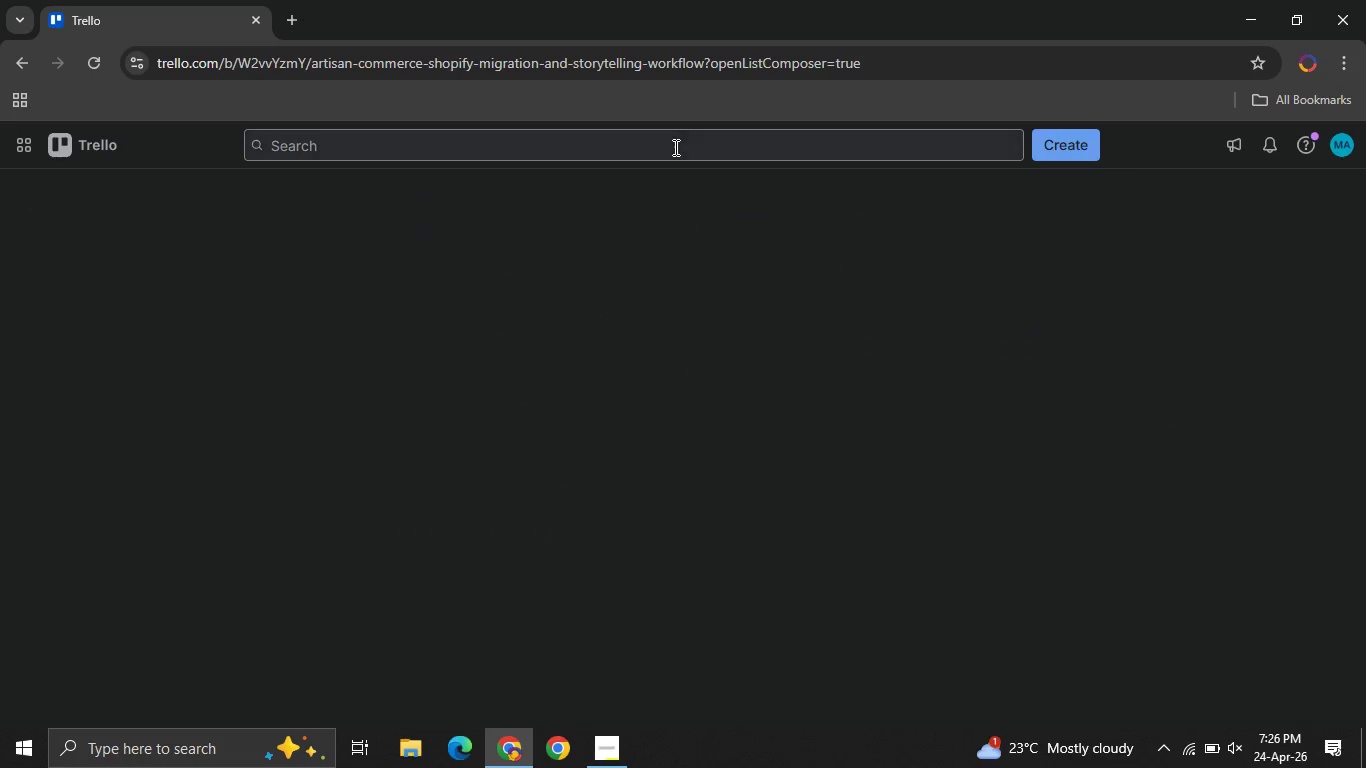 
mouse_move([658, 159])
 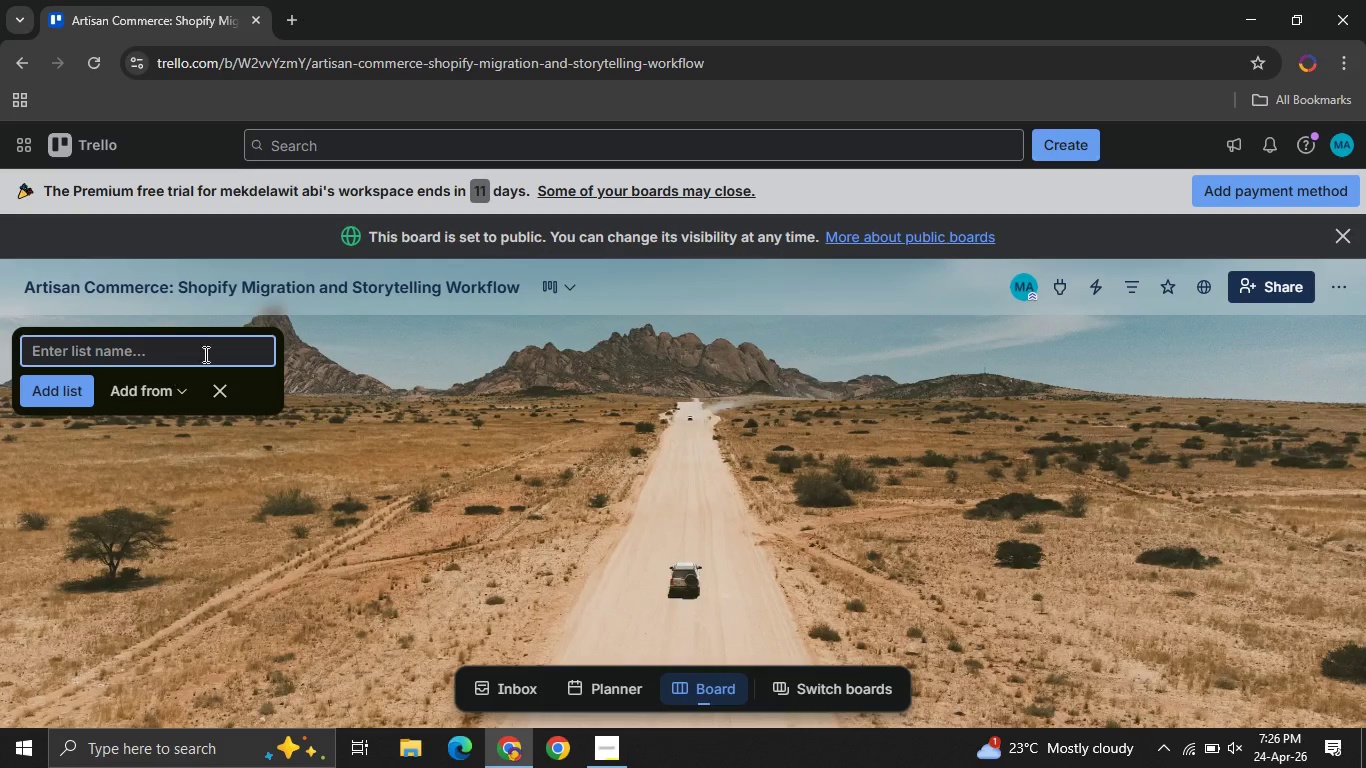 
wait(8.54)
 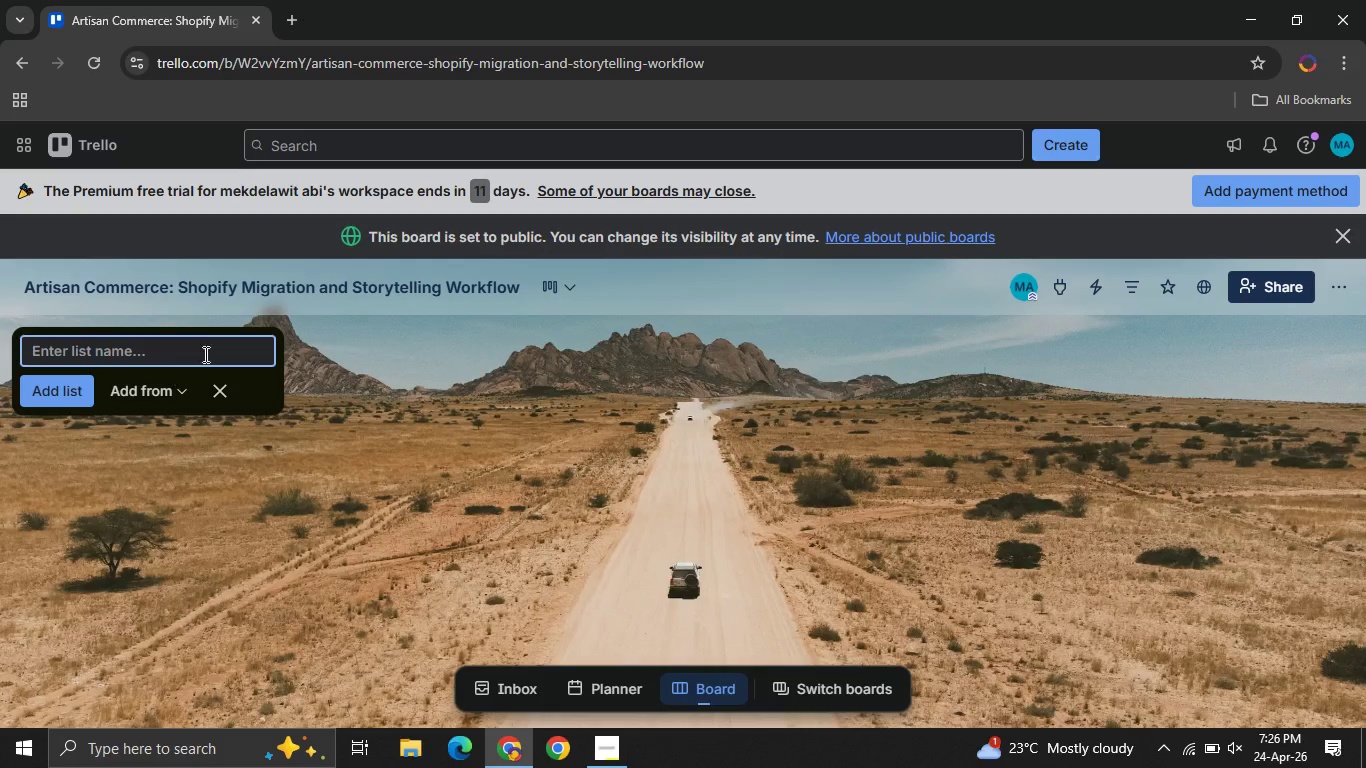 
left_click([245, 350])
 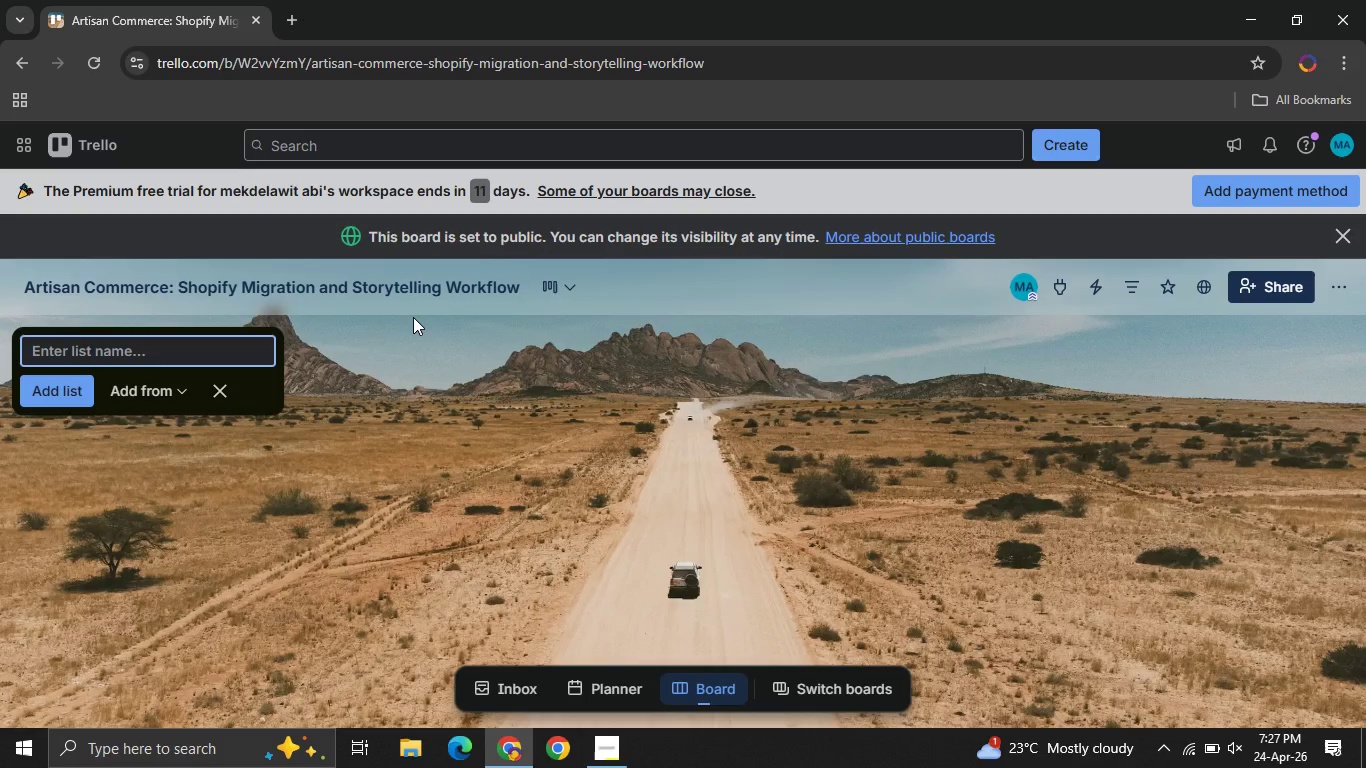 
type(Initial Discovery )
 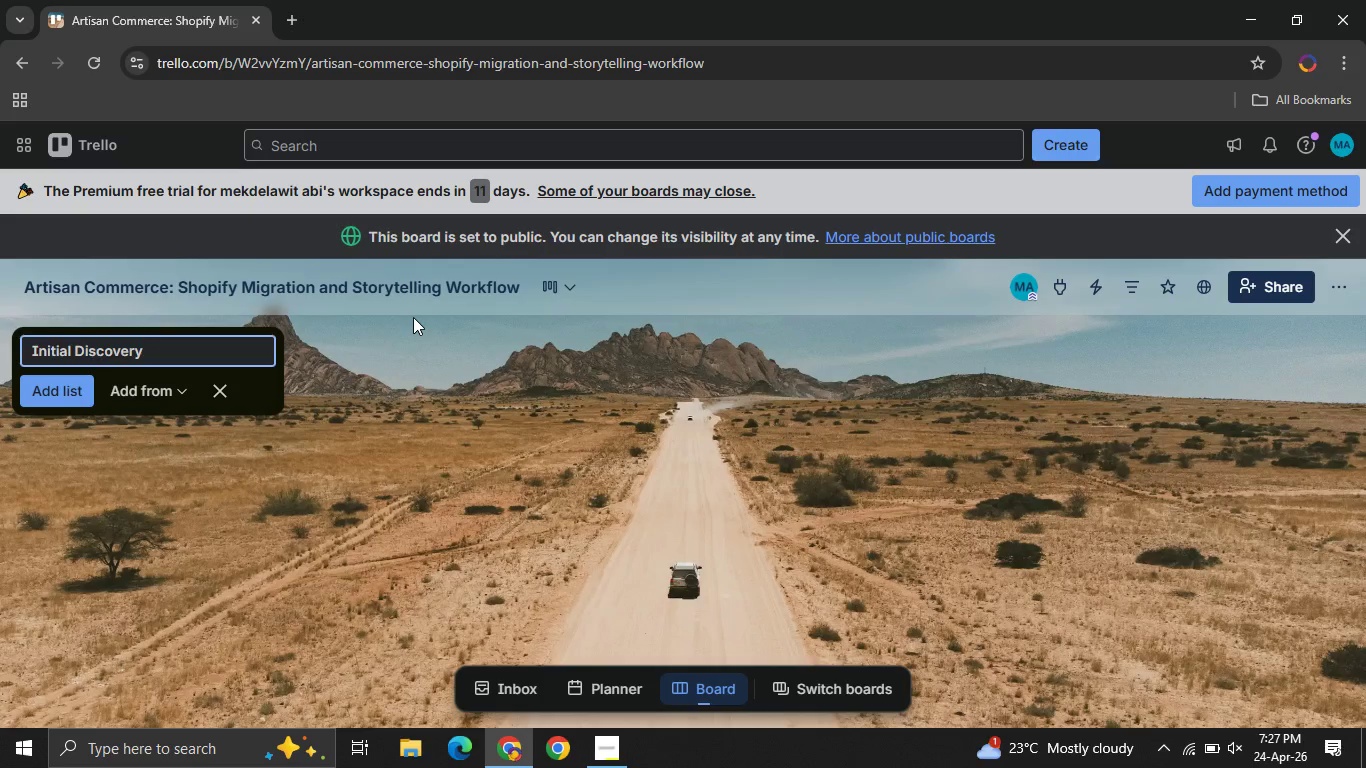 
wait(5.66)
 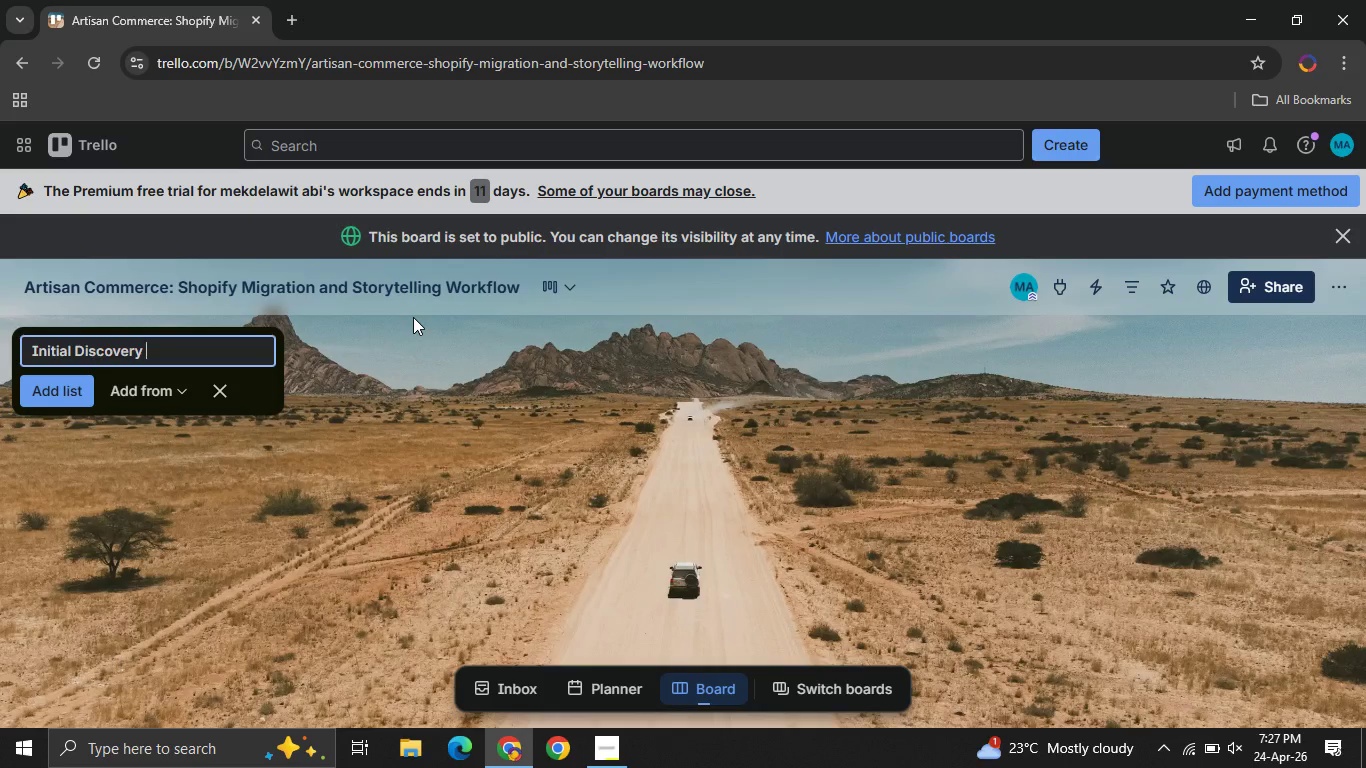 
type(& Brand Story )
 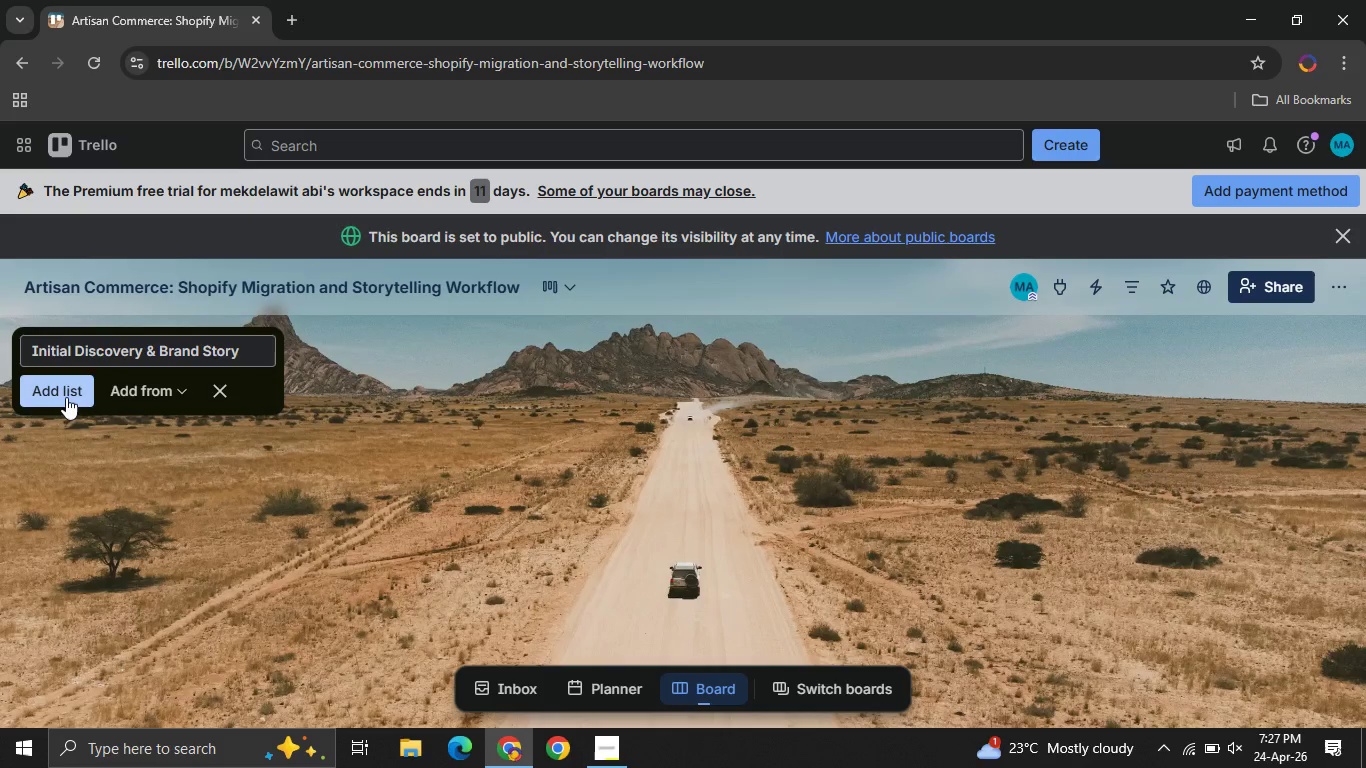 
left_click([66, 397])
 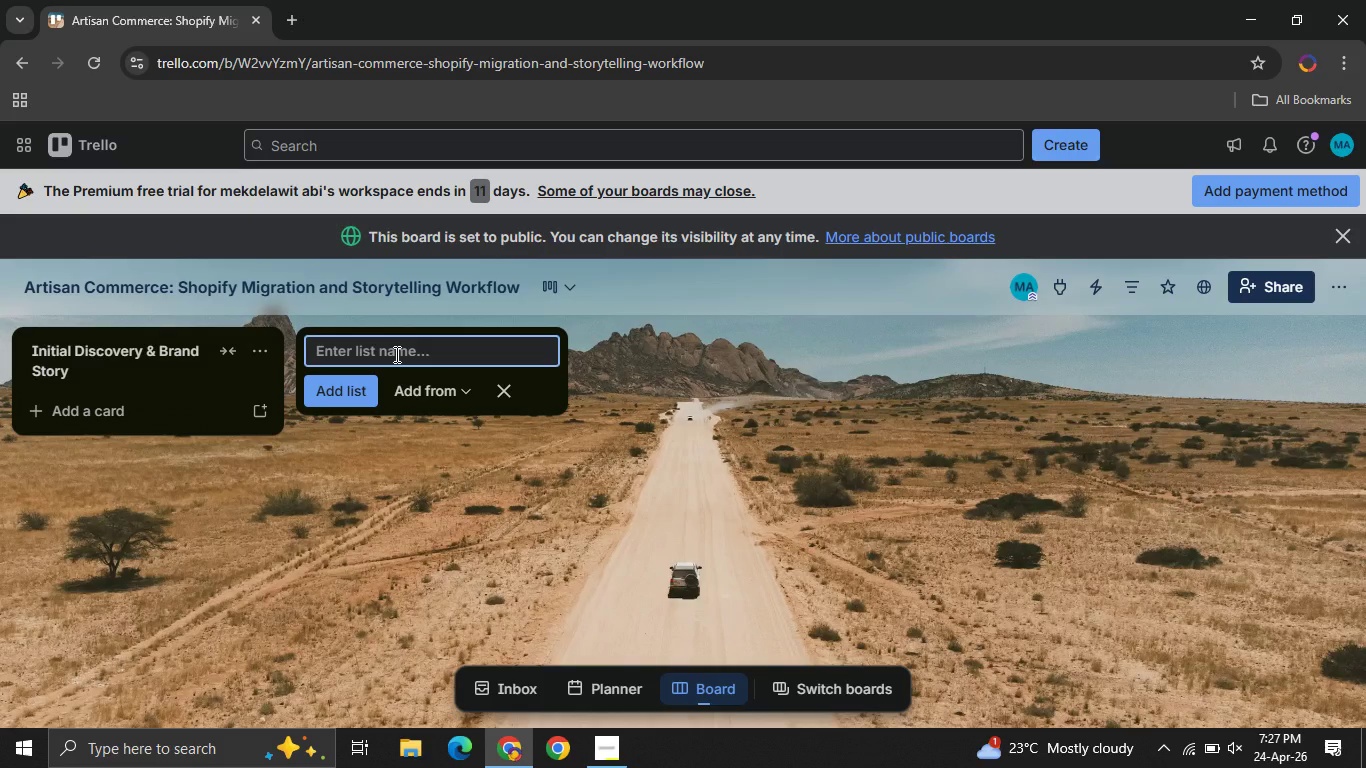 
left_click([395, 354])
 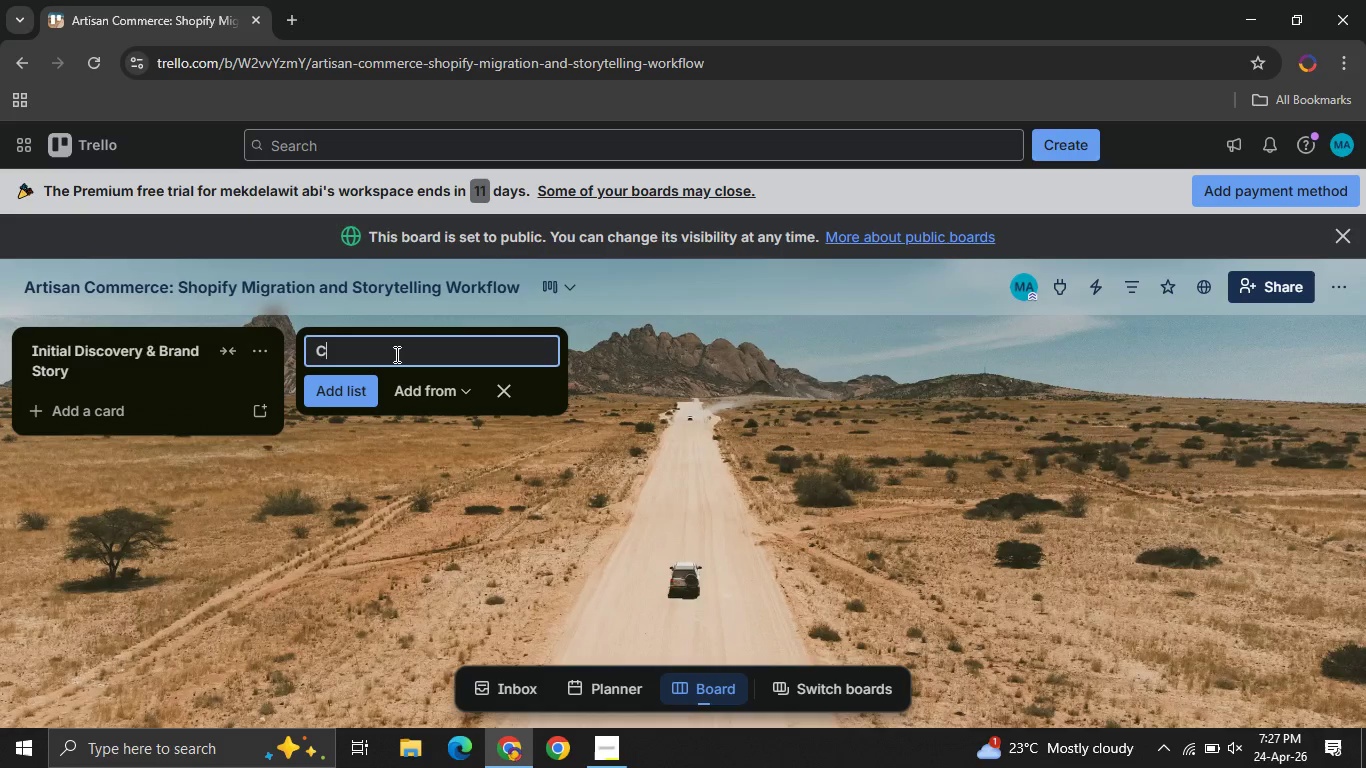 
type(Content & aSSET )
key(Backspace)
key(Backspace)
key(Backspace)
key(Backspace)
key(Backspace)
key(Backspace)
type(Asset Collection)
 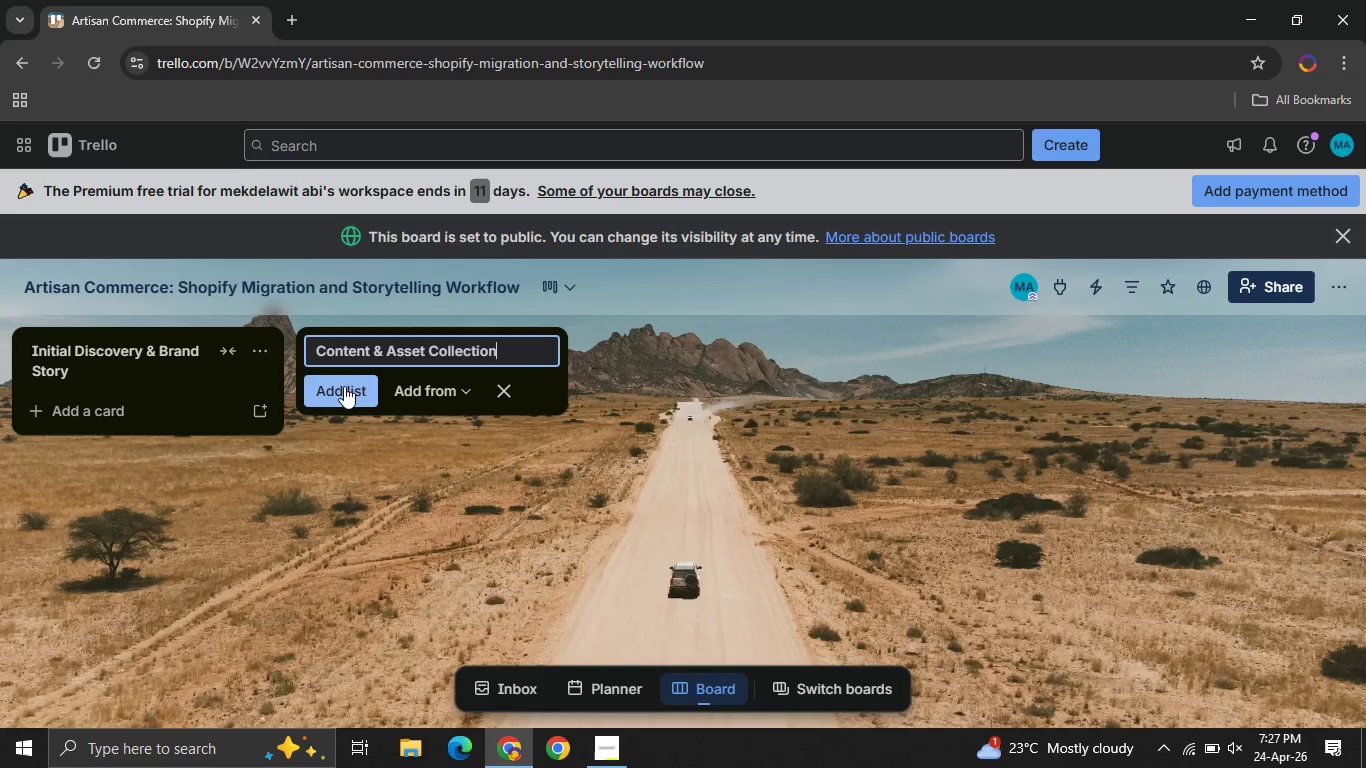 
left_click([340, 384])
 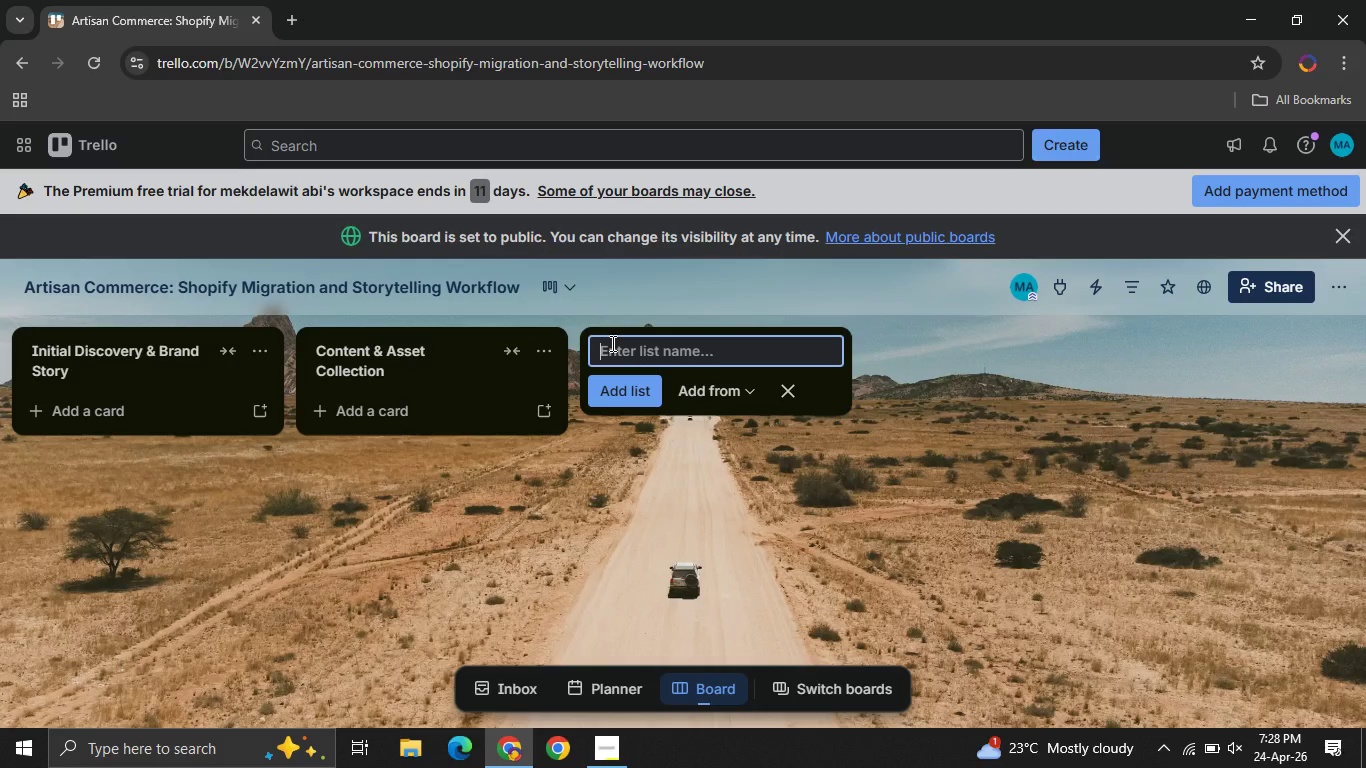 
type(Brand Story Development )
 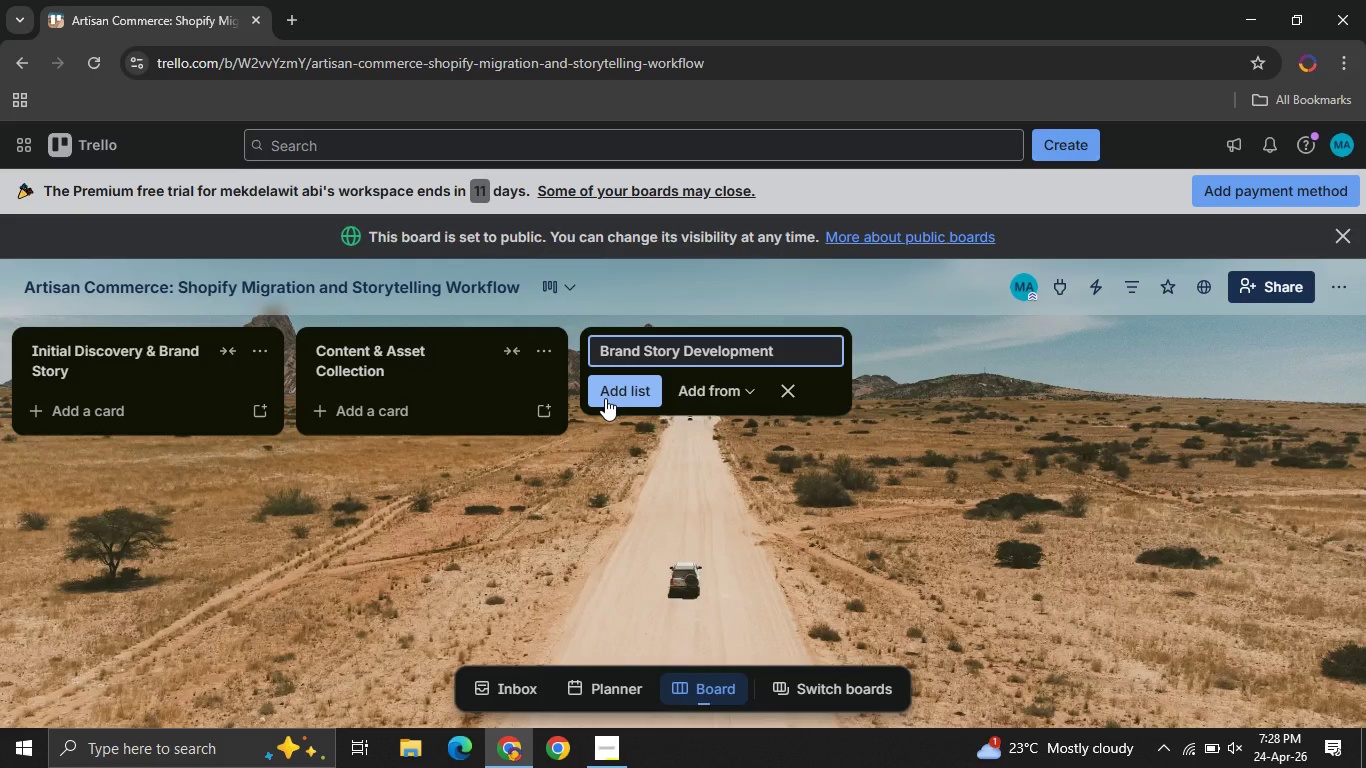 
wait(5.53)
 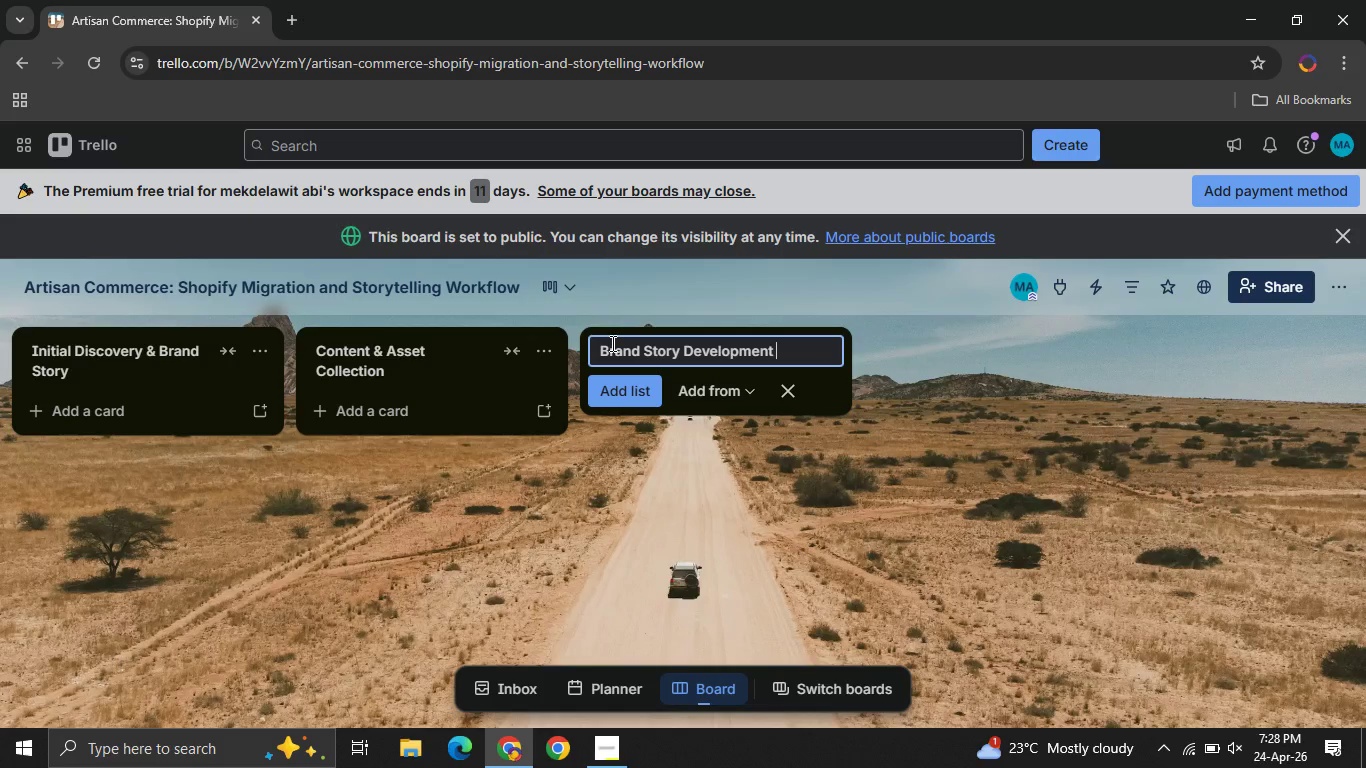 
left_click([605, 398])
 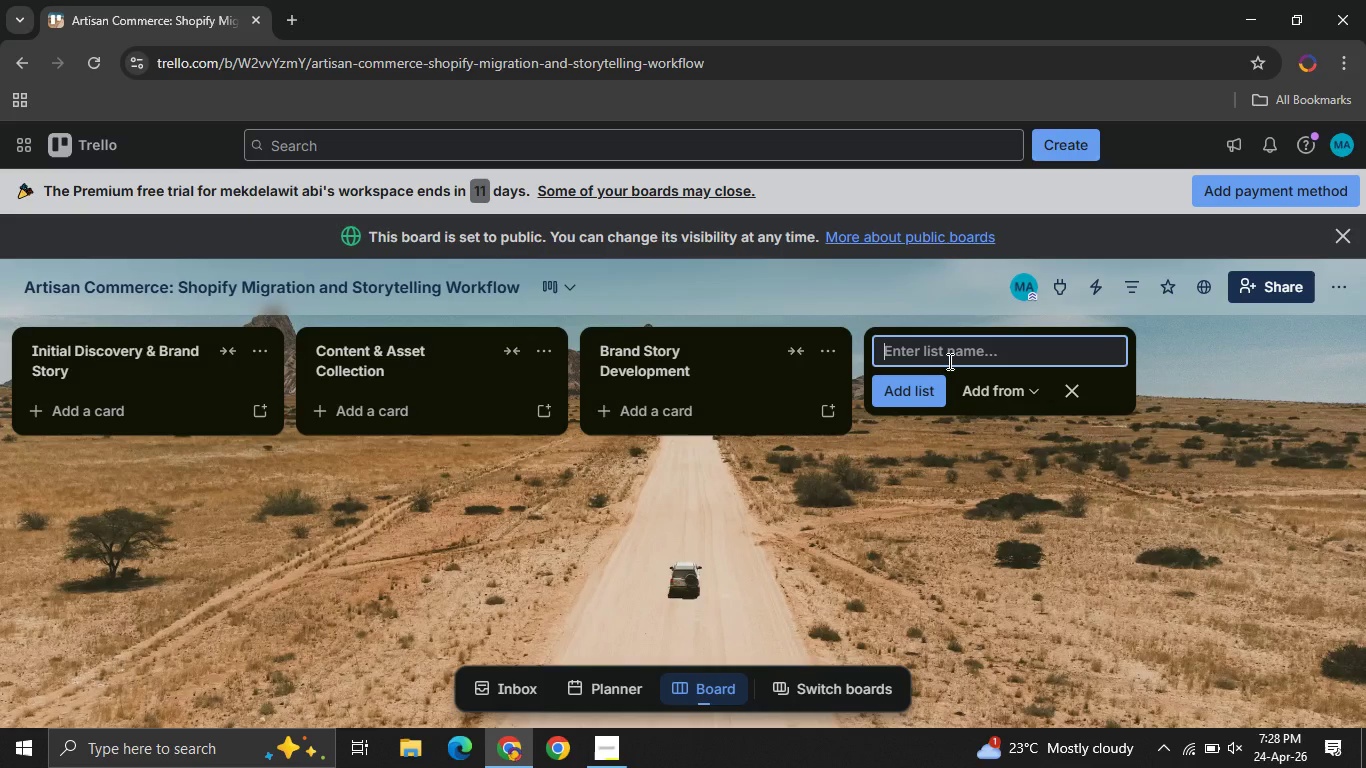 
wait(6.86)
 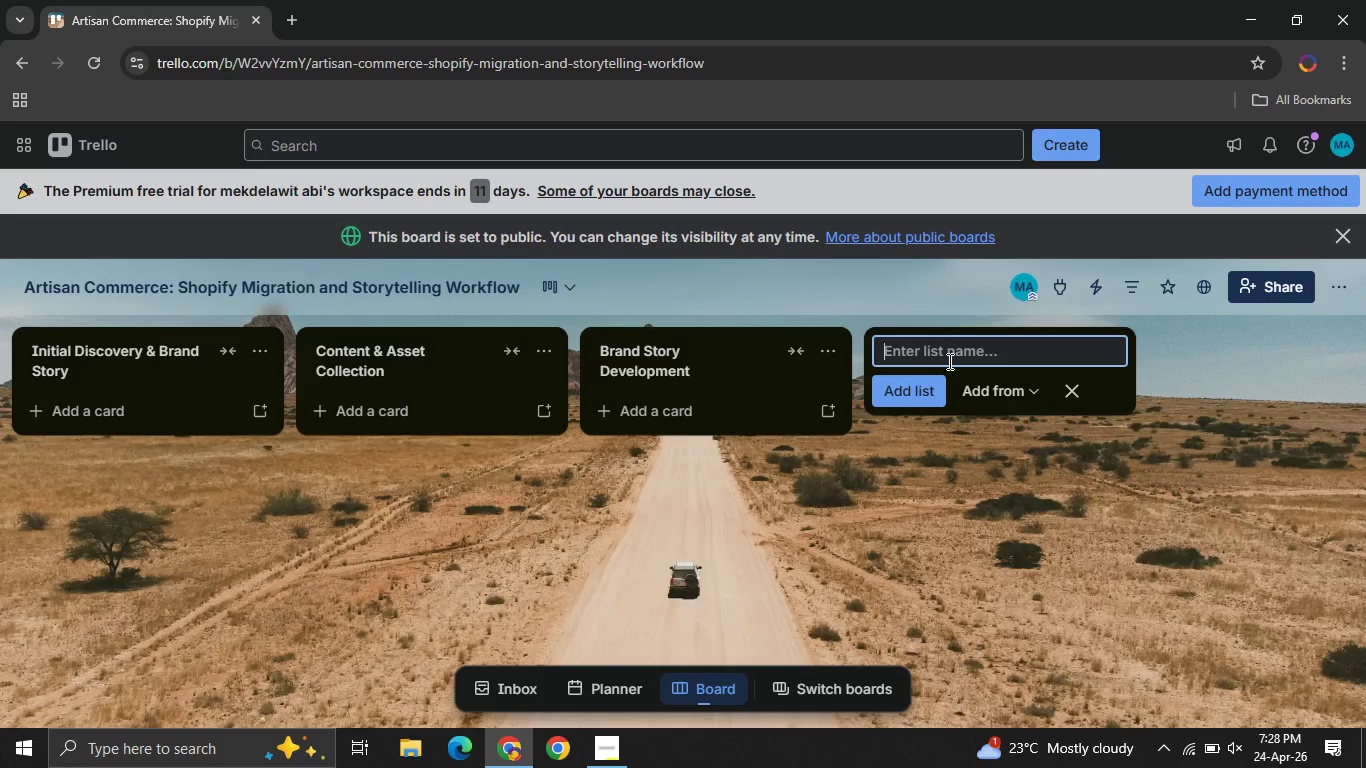 
type(Shopify Build & Data Migration )
 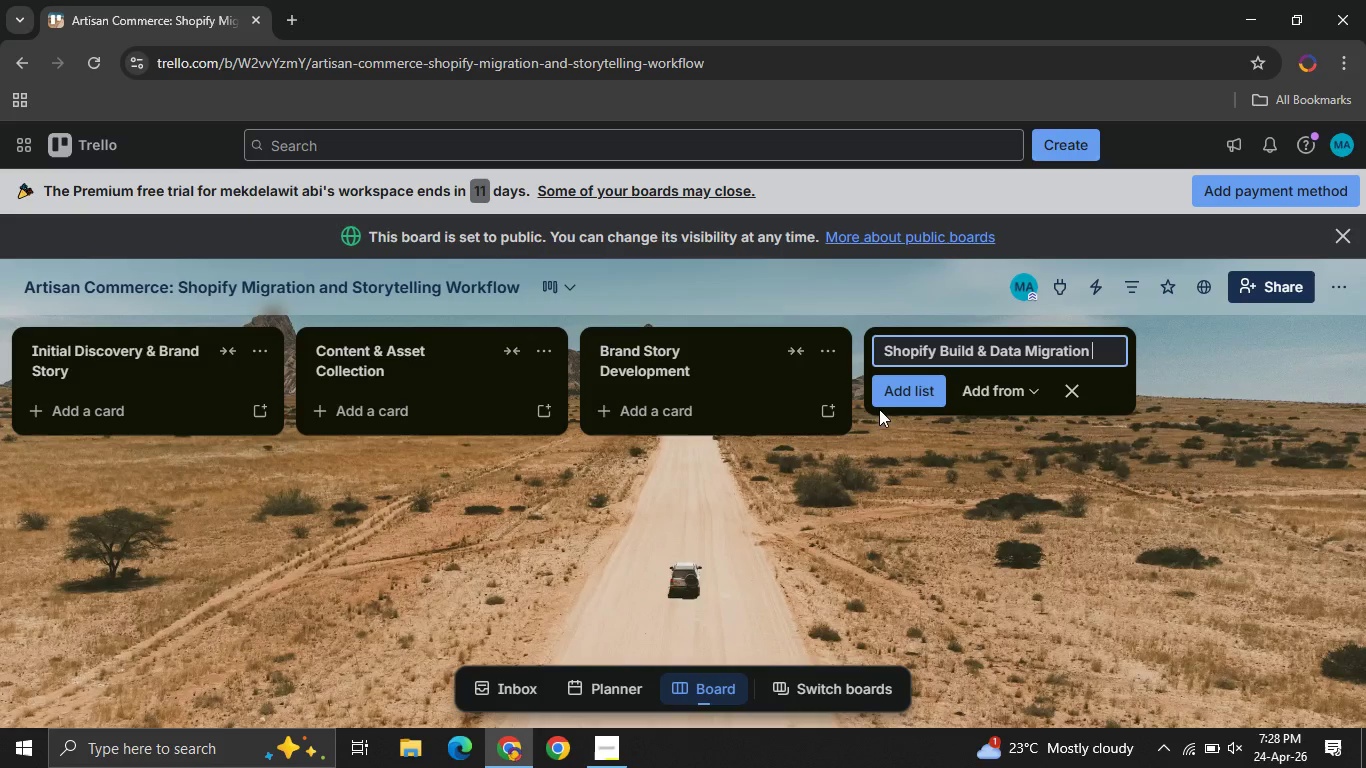 
left_click([881, 402])
 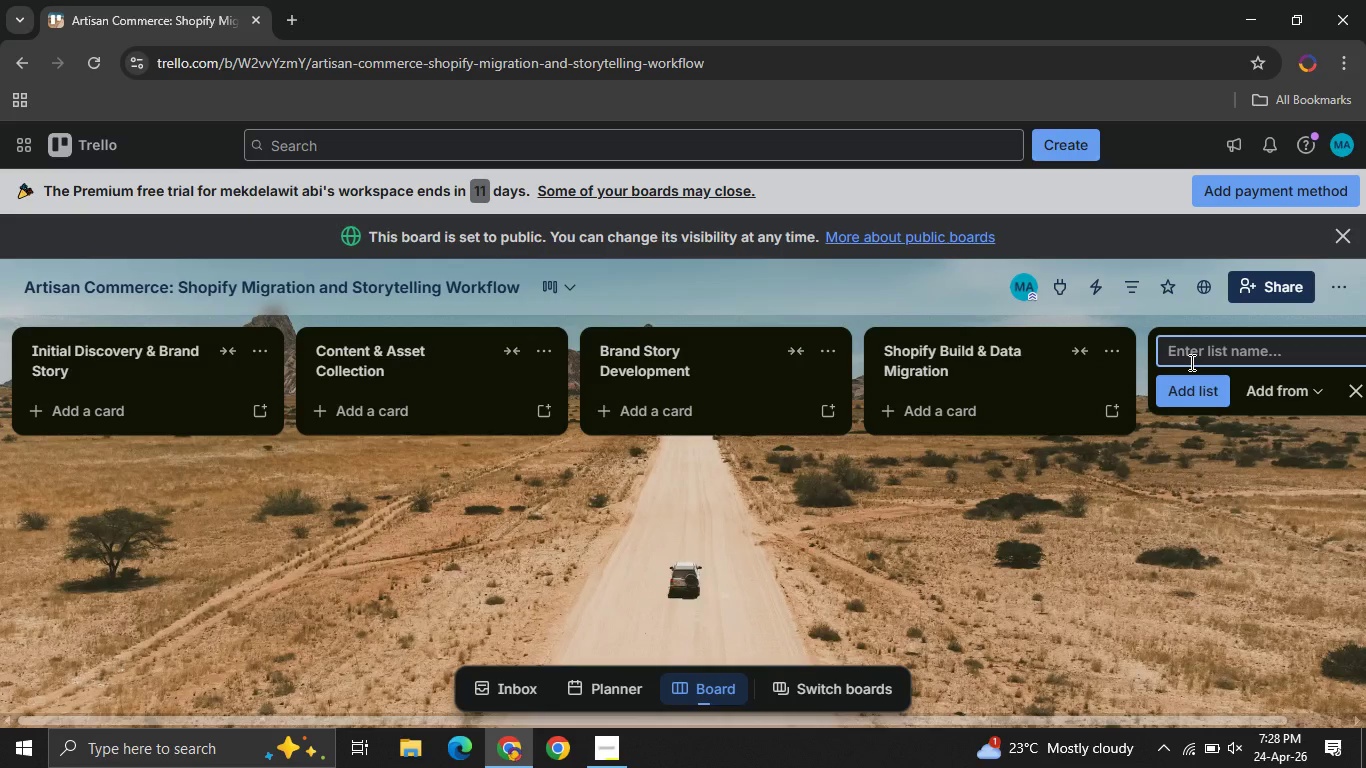 
left_click([1190, 362])
 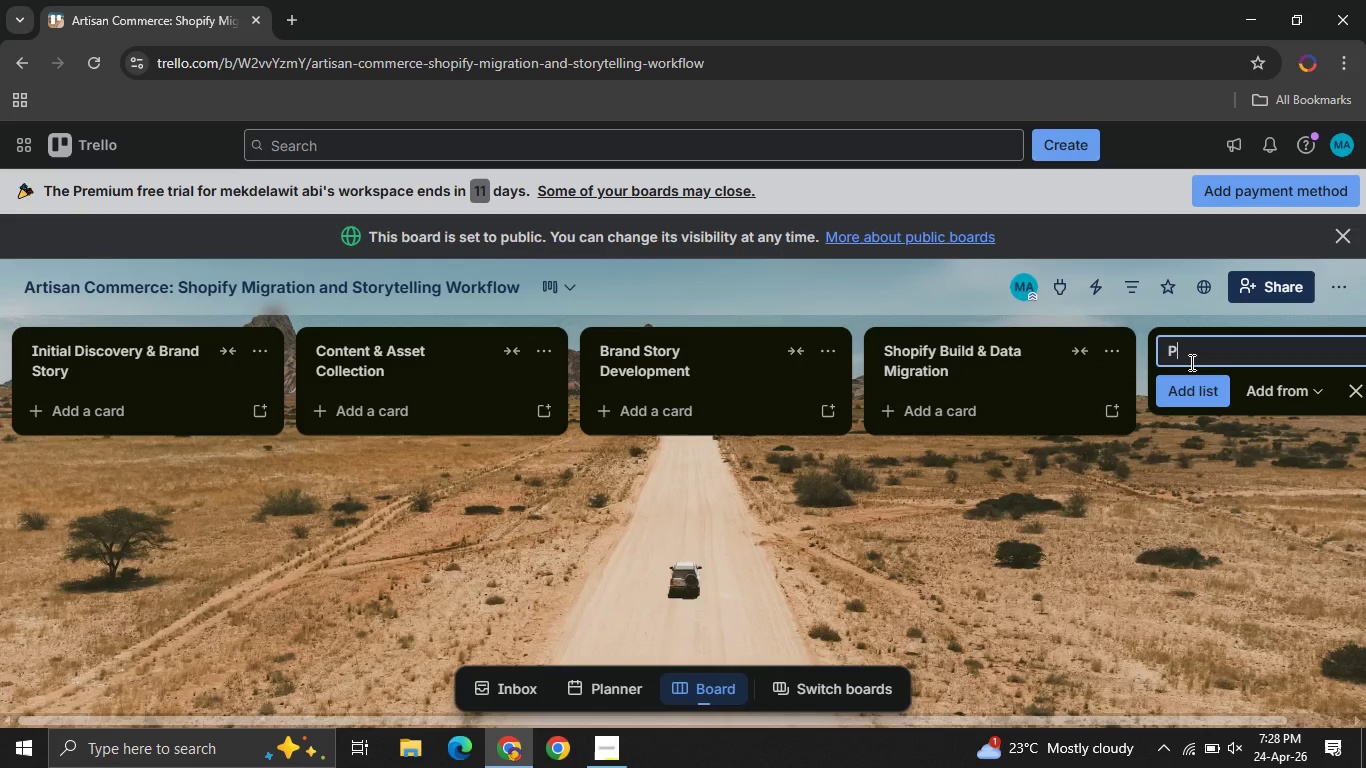 
type(Product & Collection Setup)
 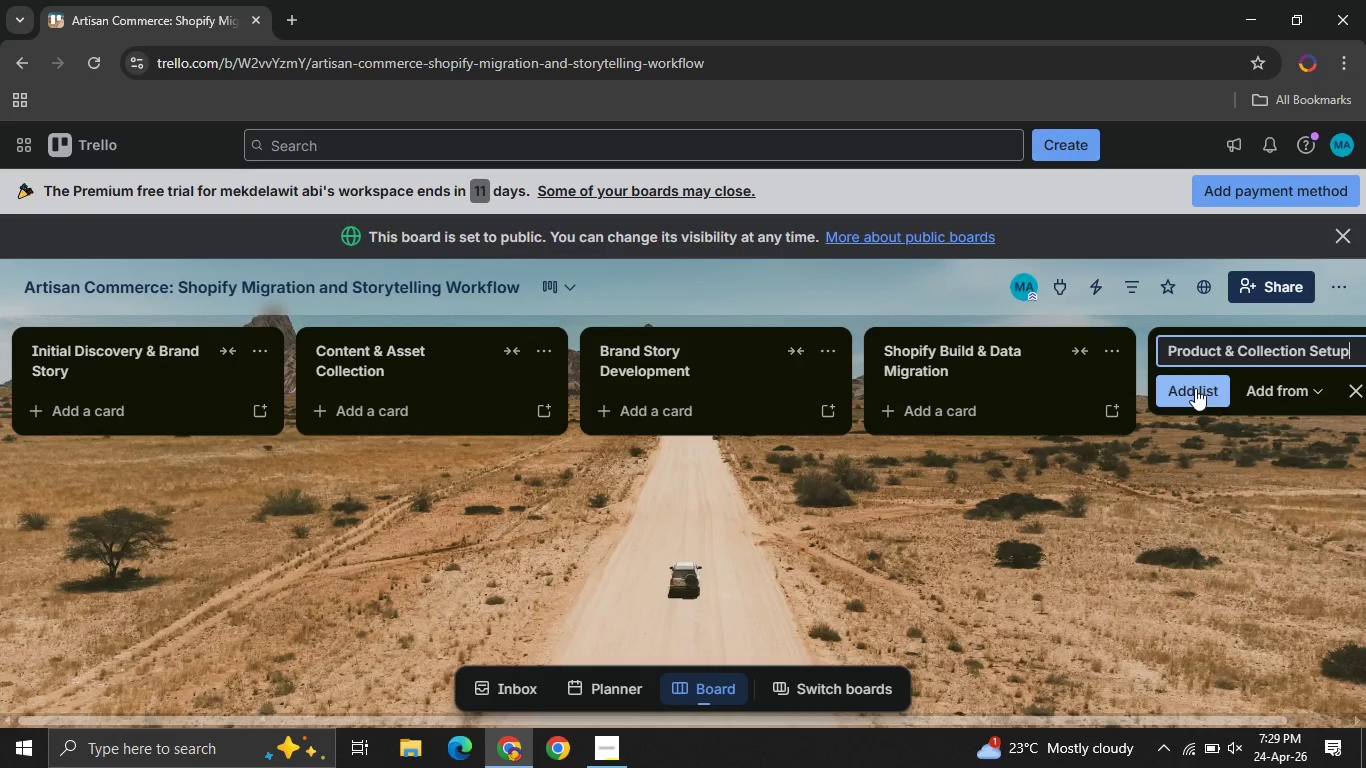 
left_click([1195, 388])
 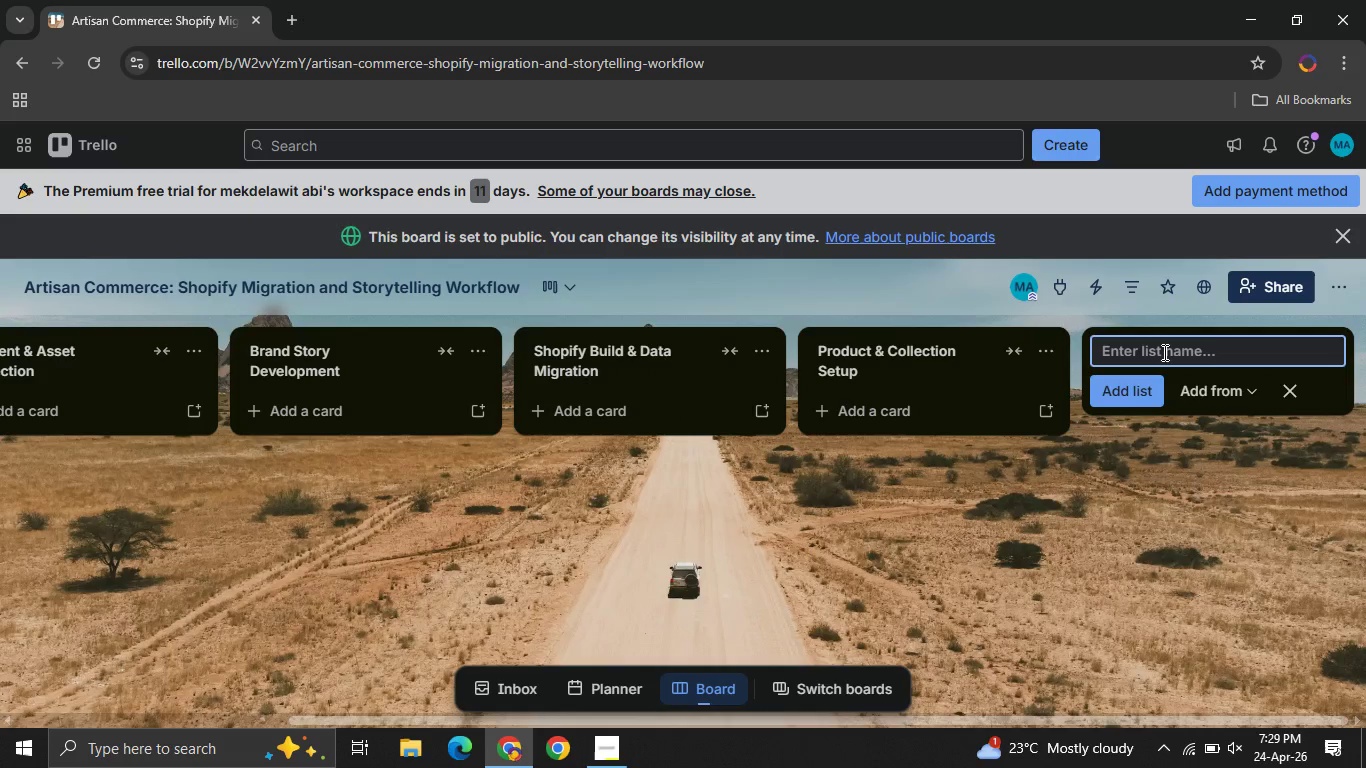 
type(QA & Pre-Launc Revie)
 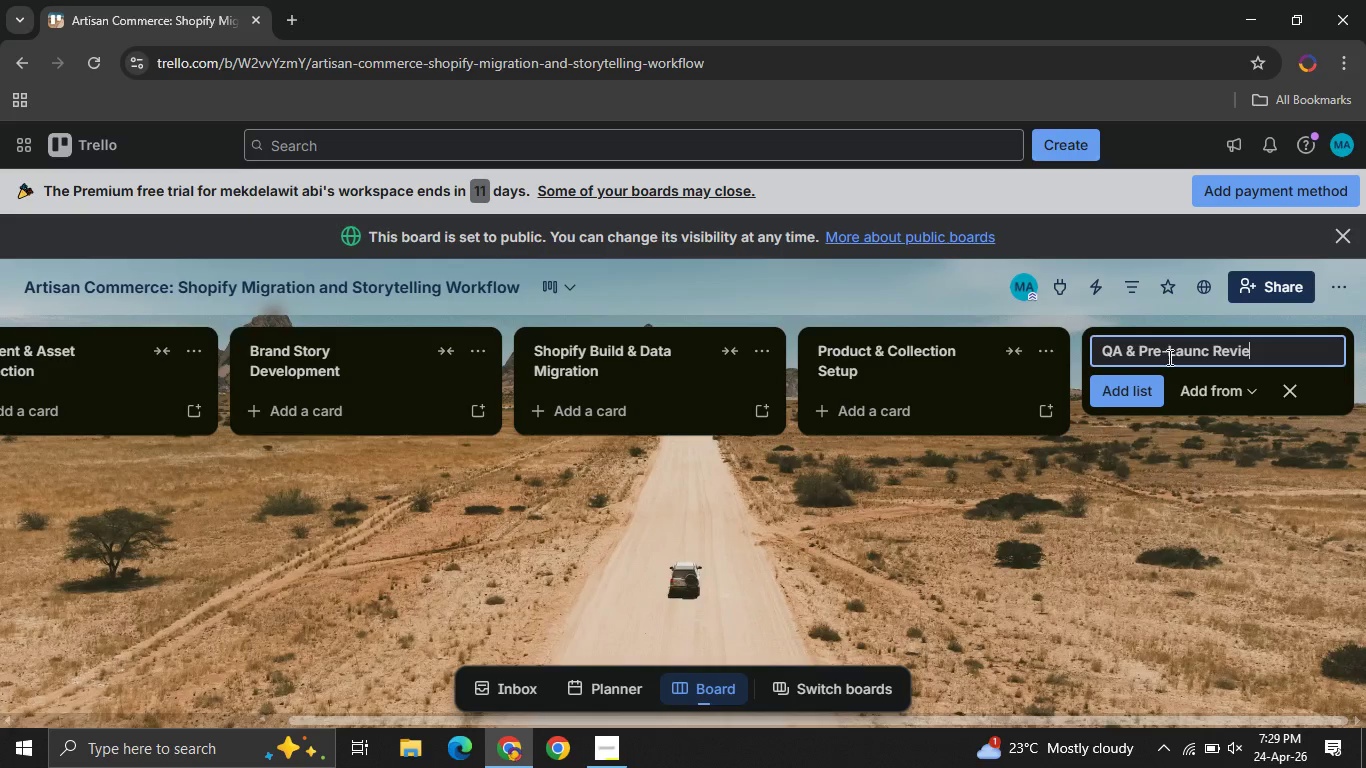 
key(W)
 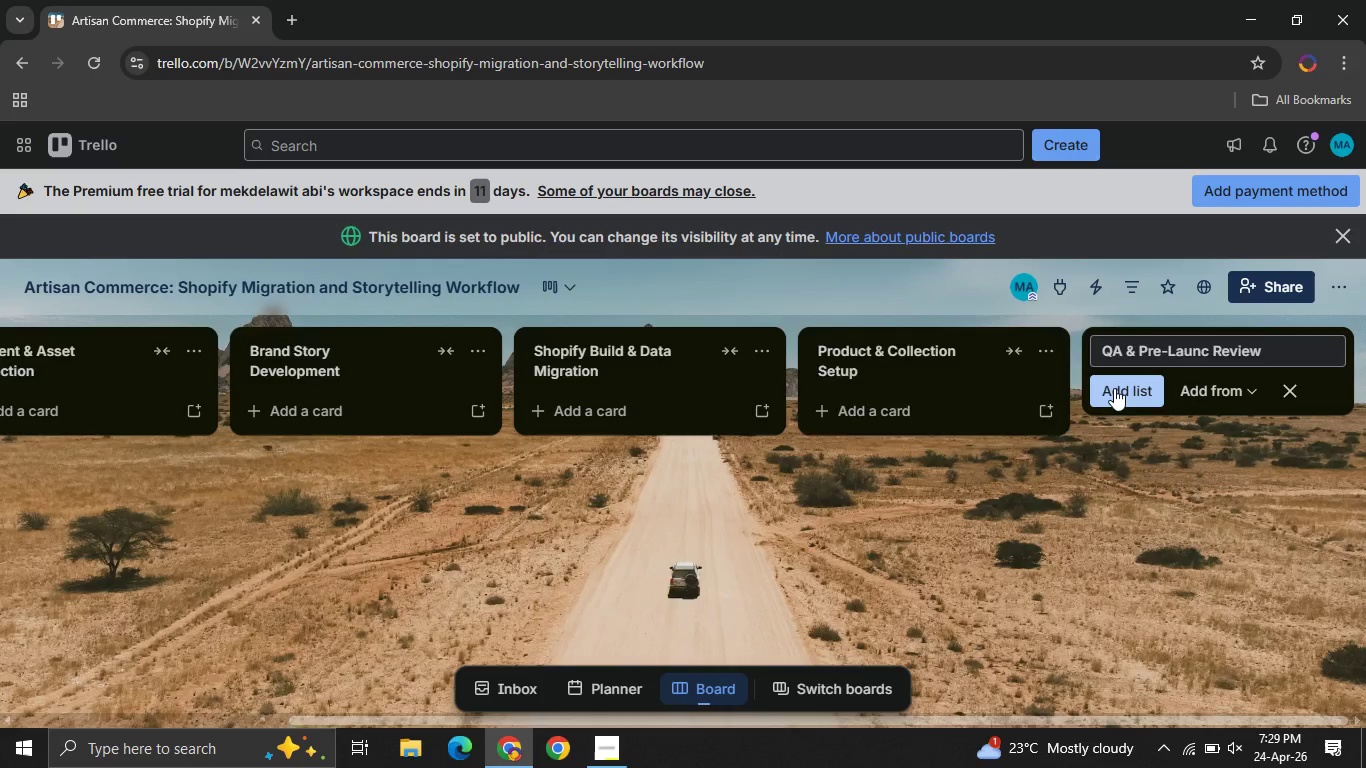 
left_click([1114, 388])
 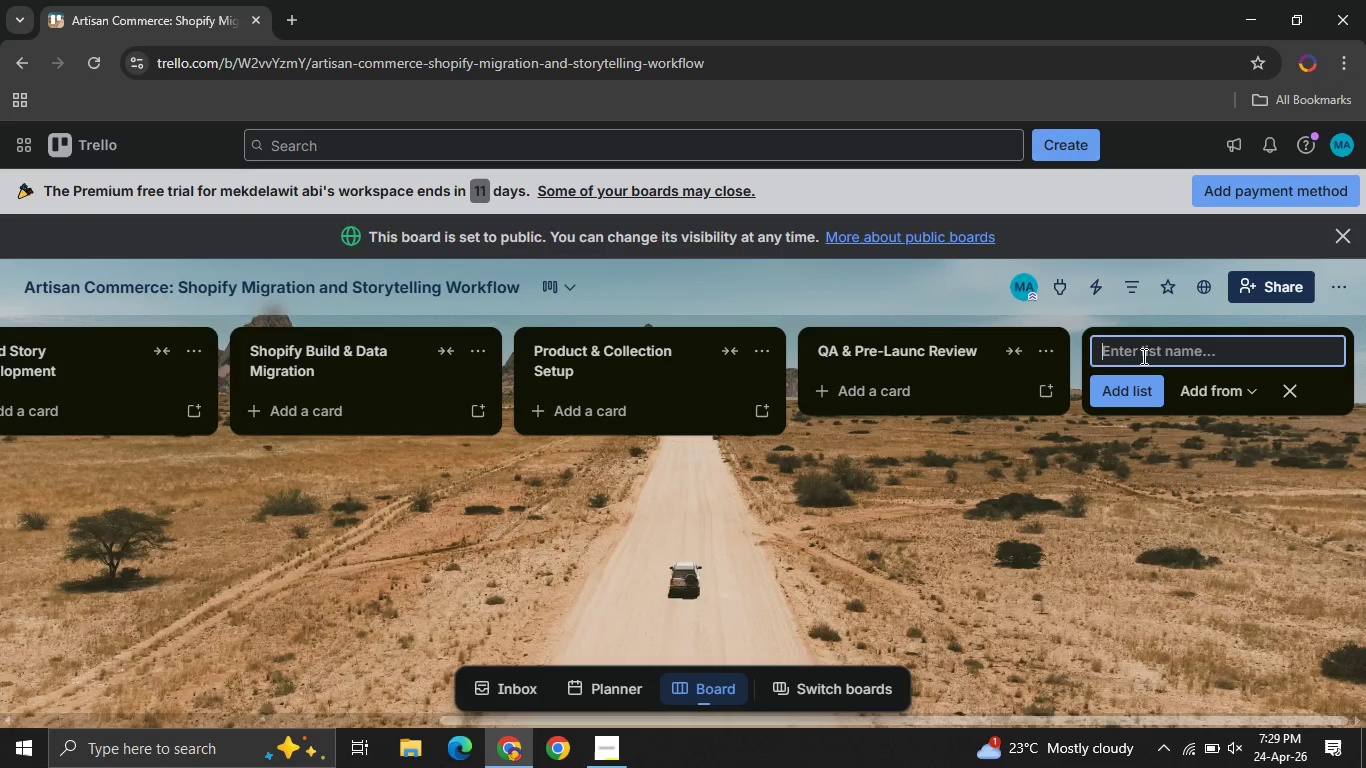 
wait(6.88)
 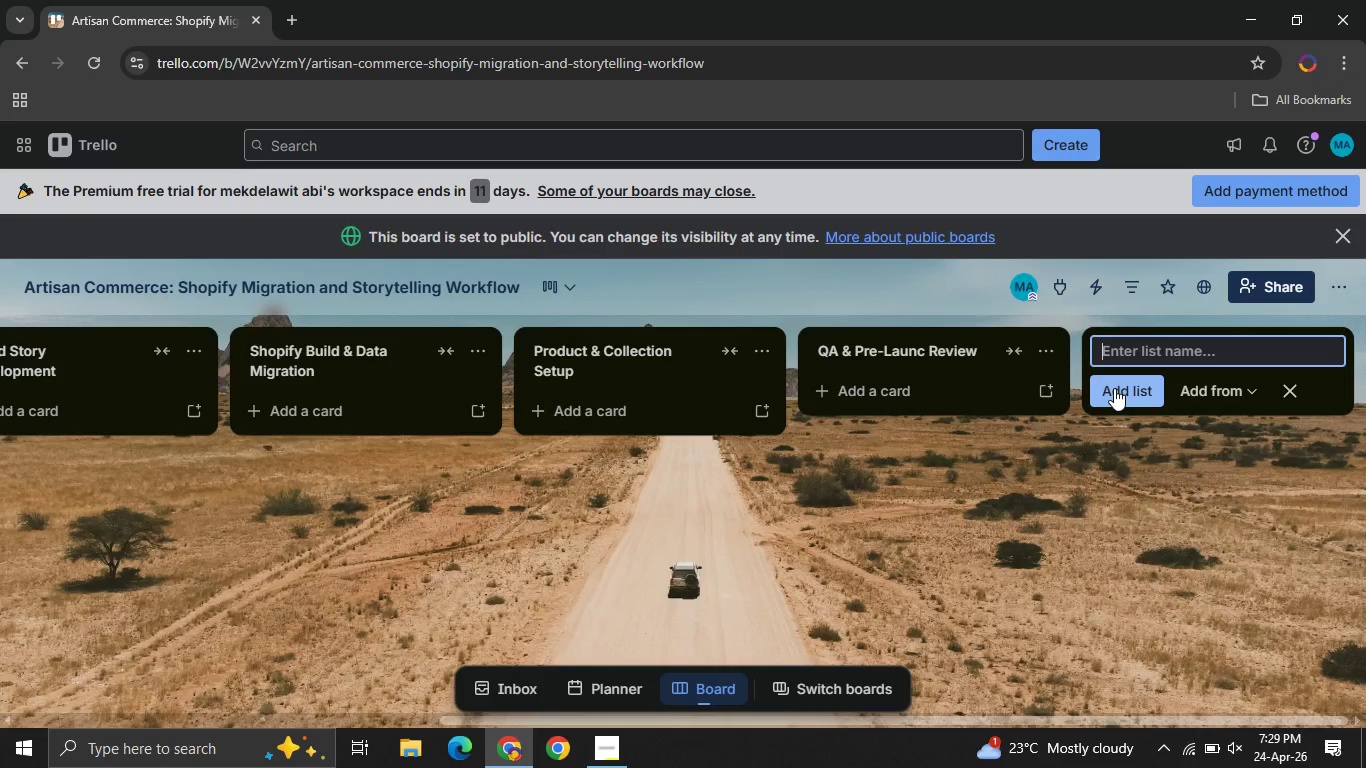 
type(Lanunch )
 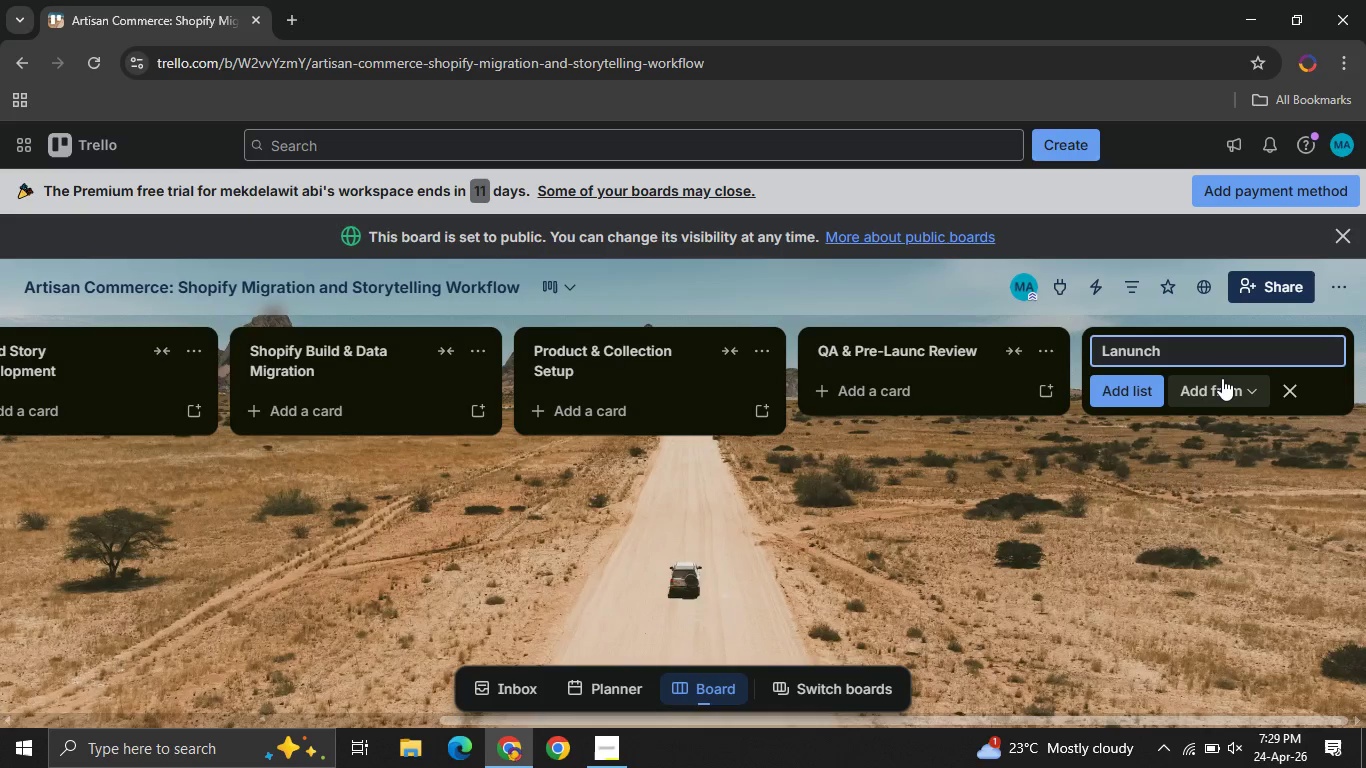 
key(Backspace)
key(Backspace)
key(Backspace)
key(Backspace)
key(Backspace)
key(Backspace)
type(unch Sequence )
 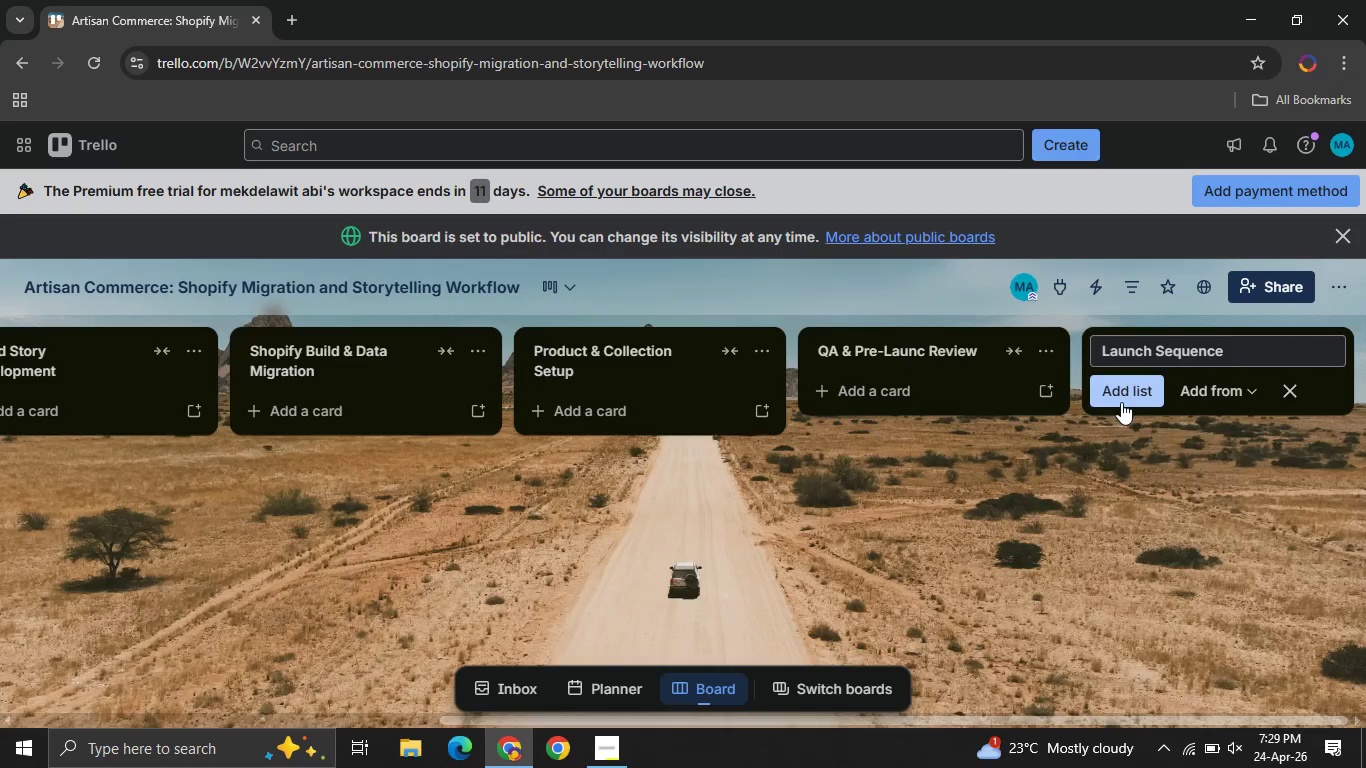 
left_click([1121, 402])
 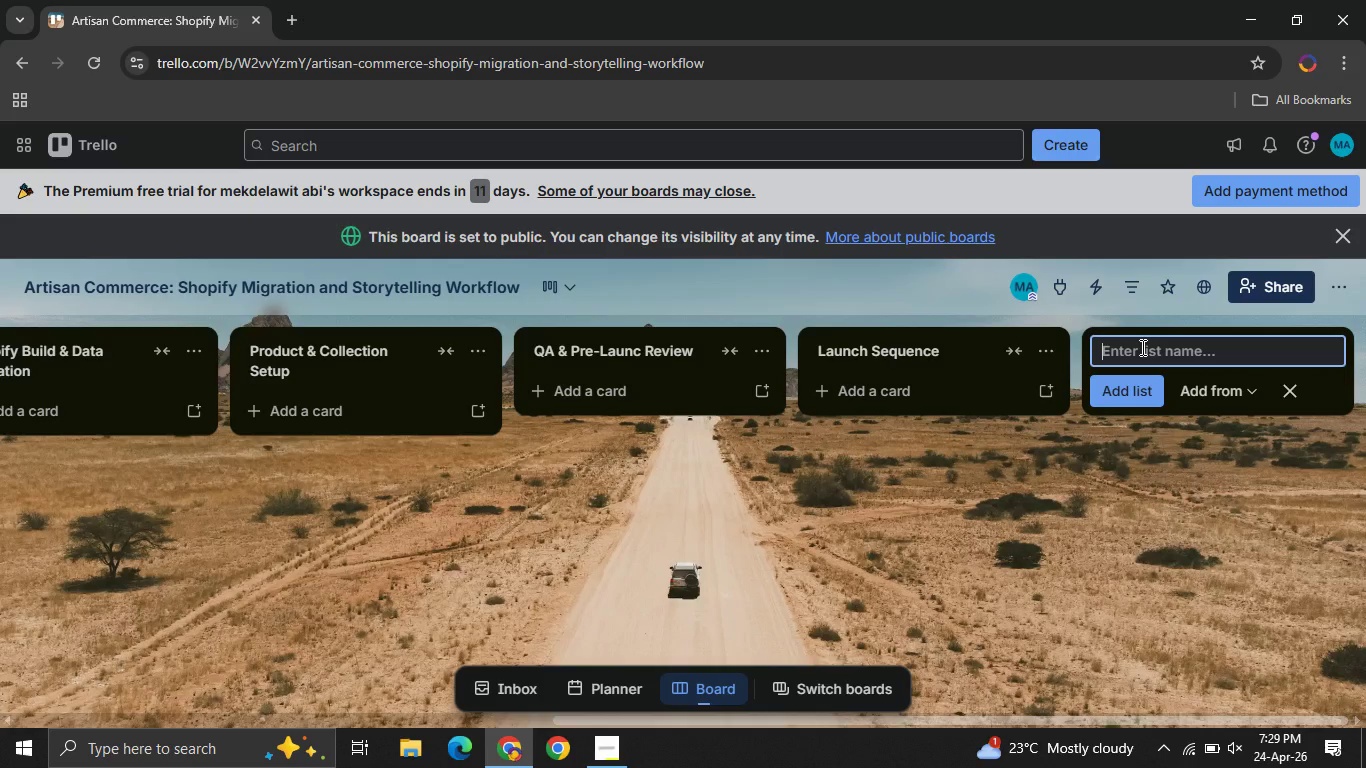 
left_click([1141, 347])
 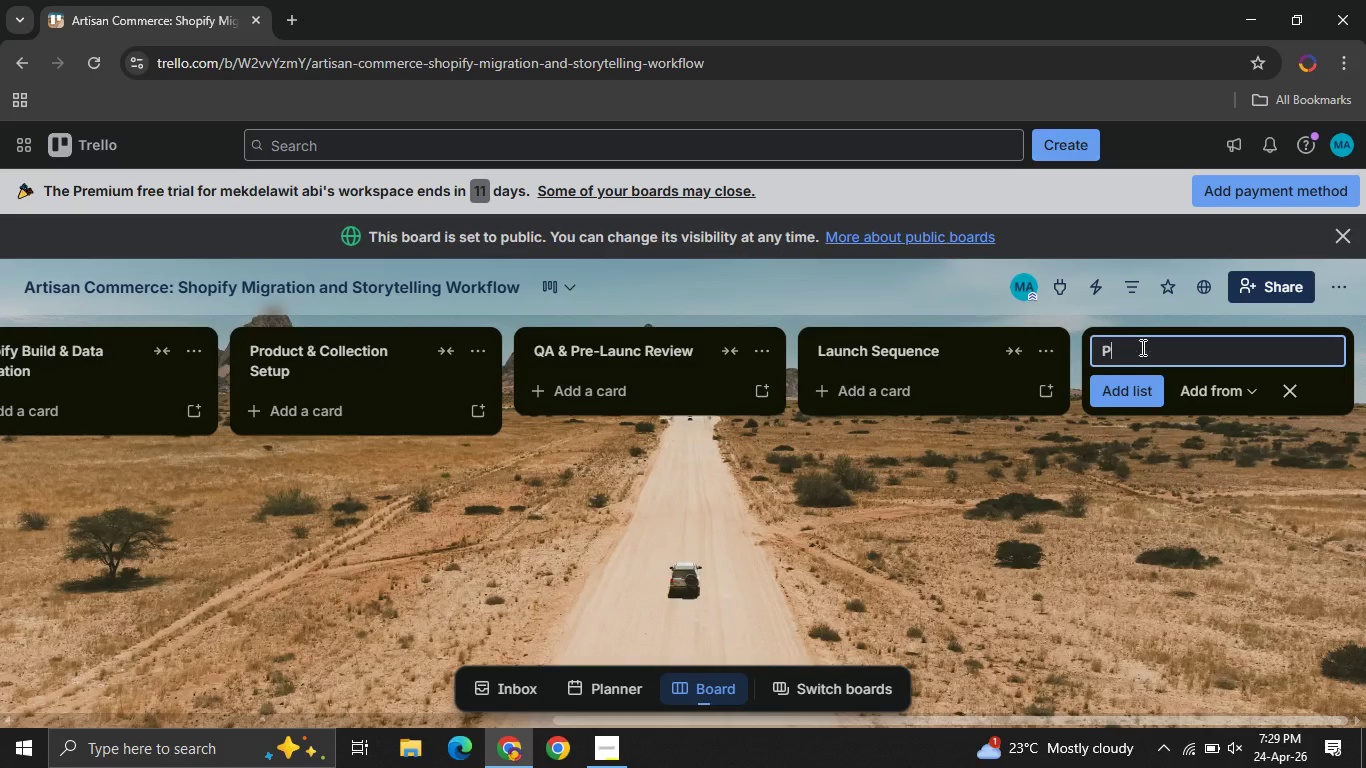 
type(Post-Launch P)
key(Backspace)
type(Optimization)
 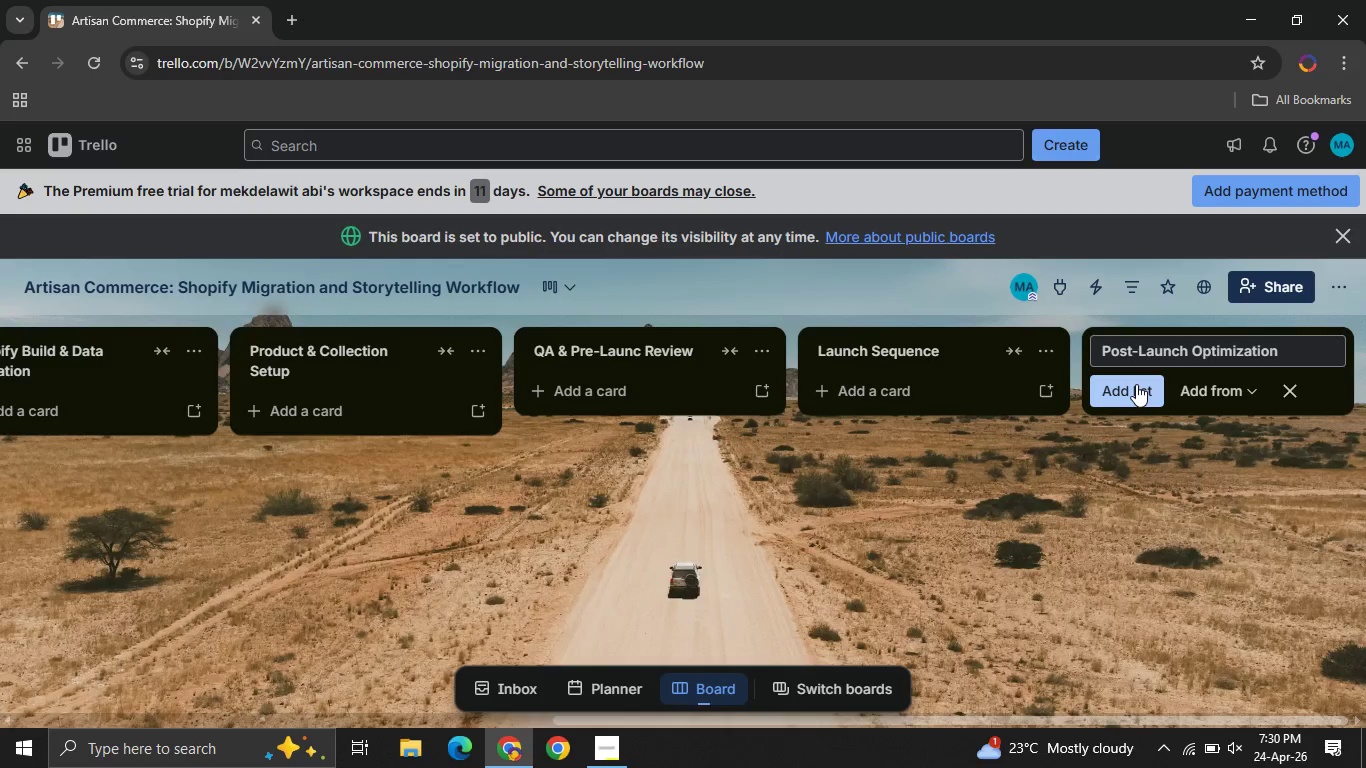 
left_click([1136, 384])
 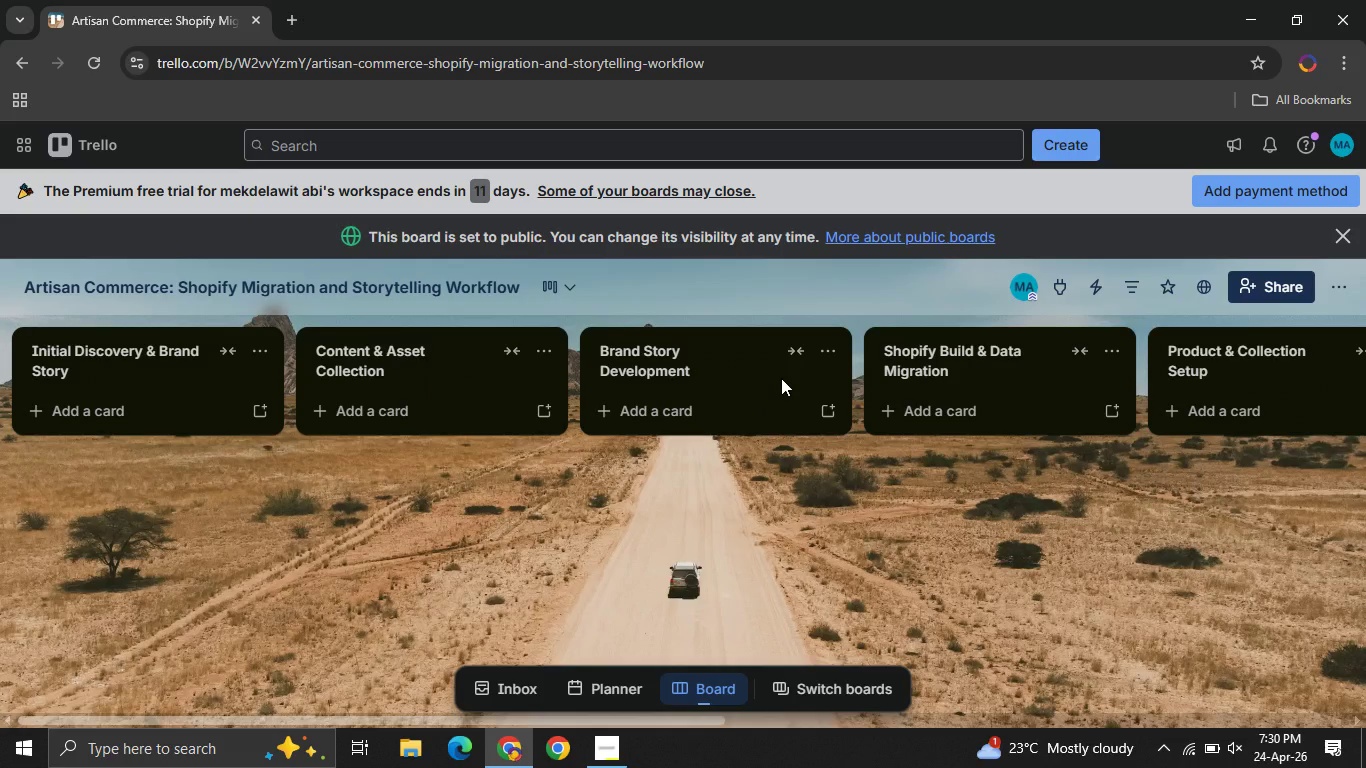 
wait(10.22)
 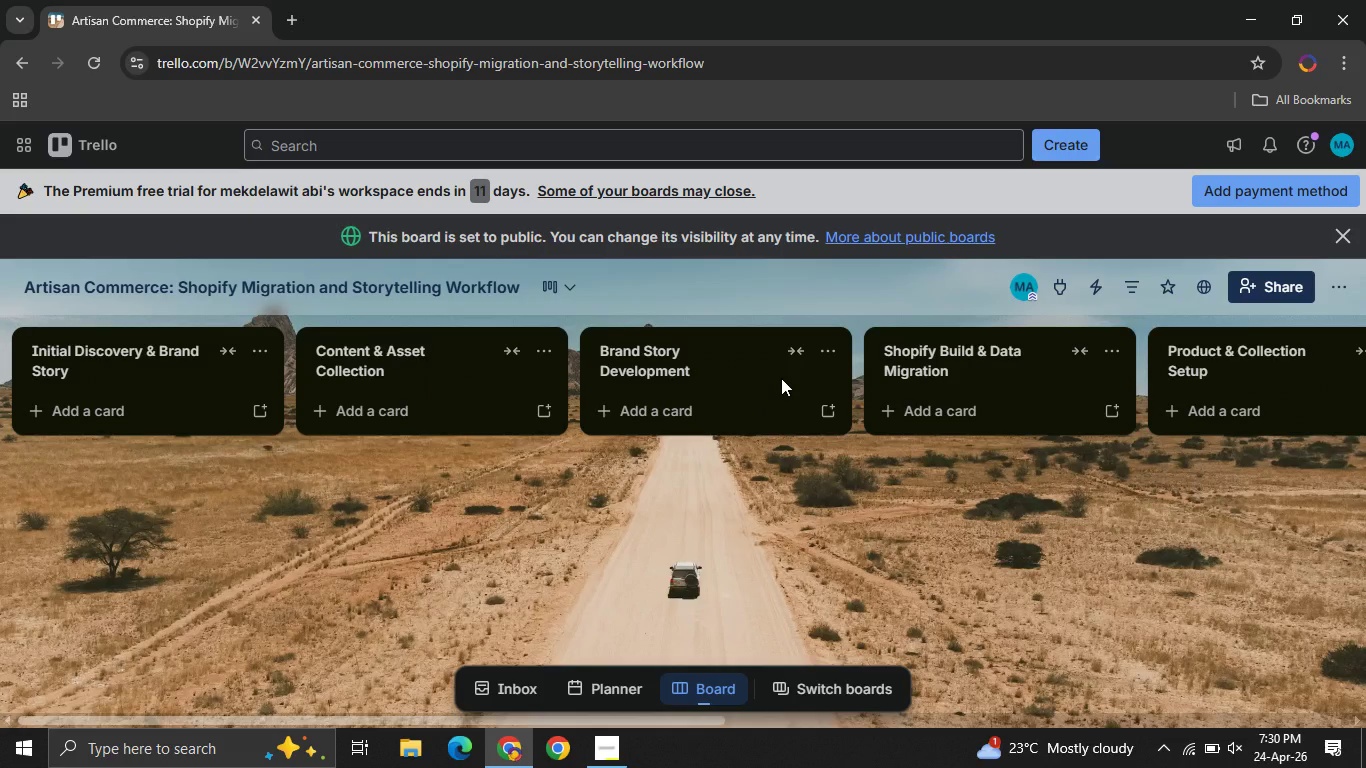 
left_click([1340, 295])
 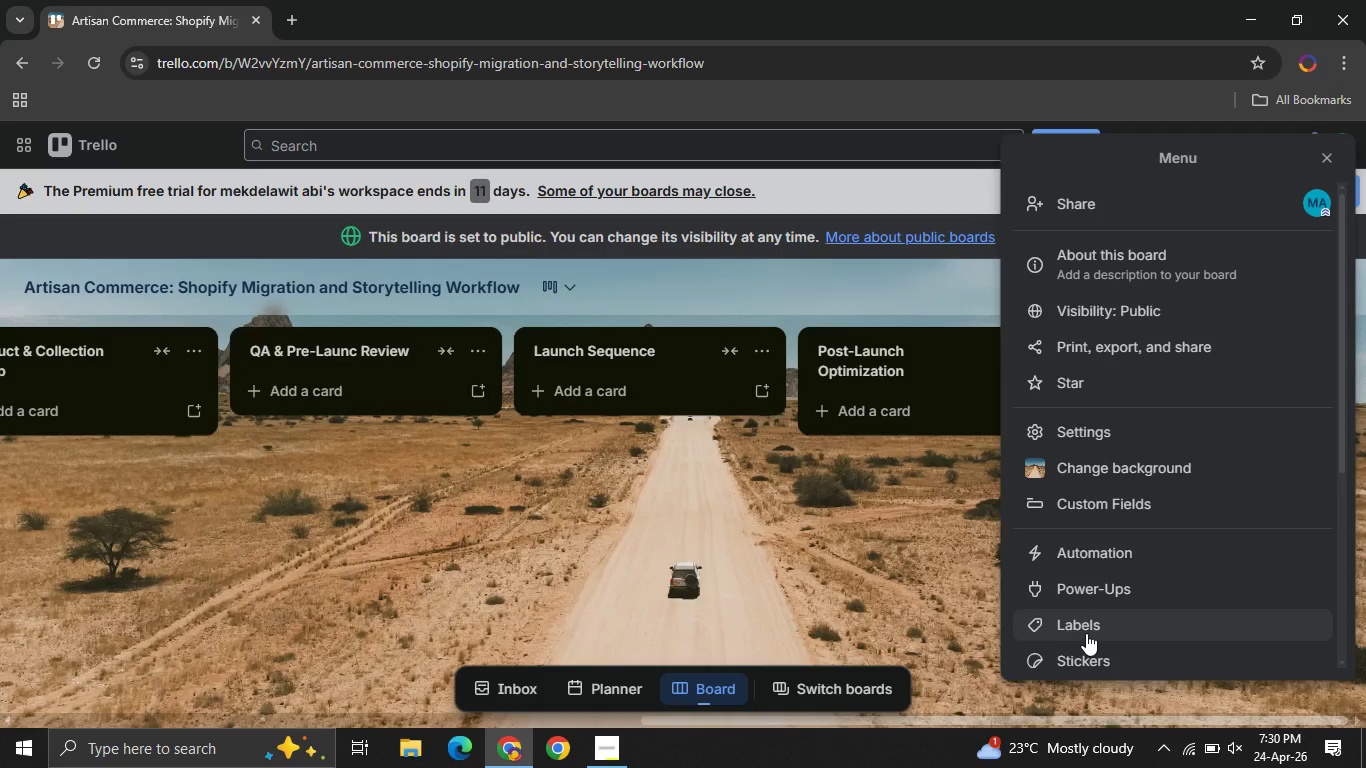 
left_click([1086, 633])
 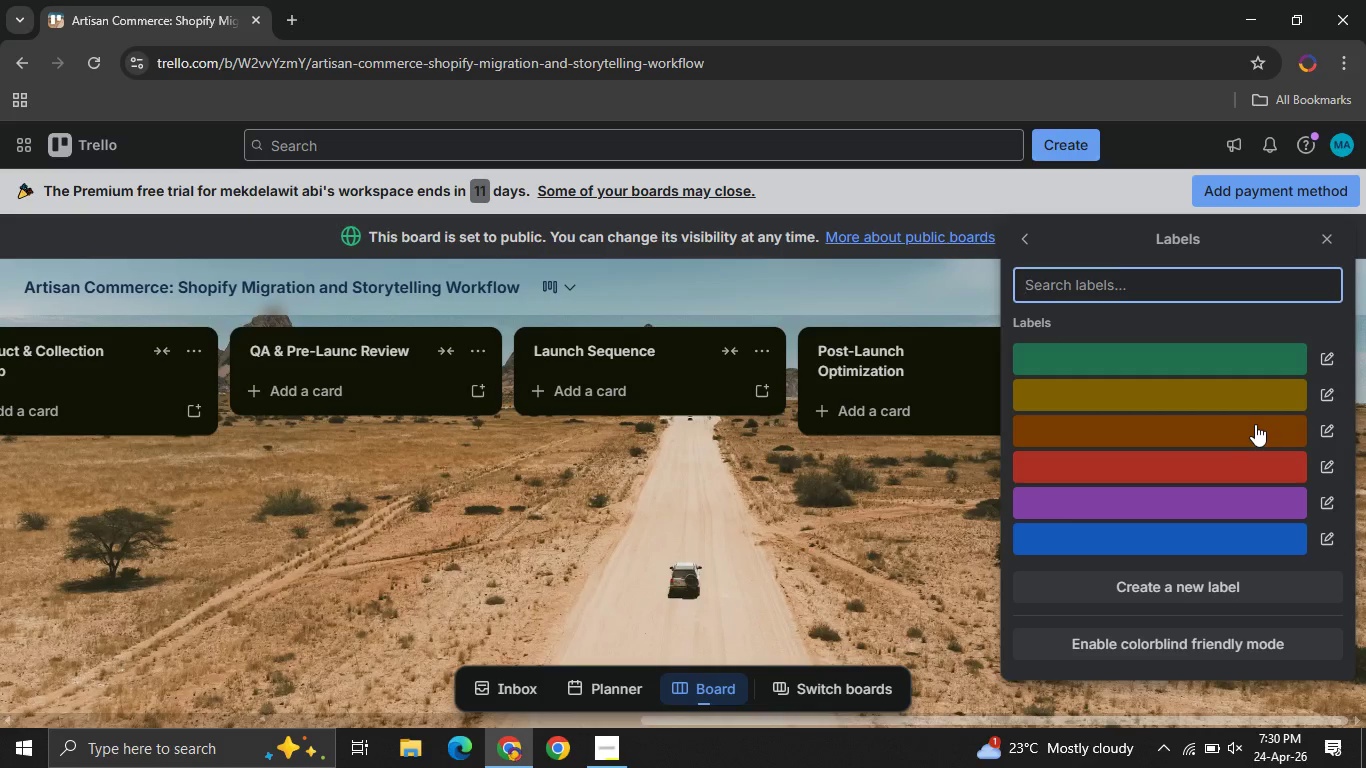 
mouse_move([1300, 421])
 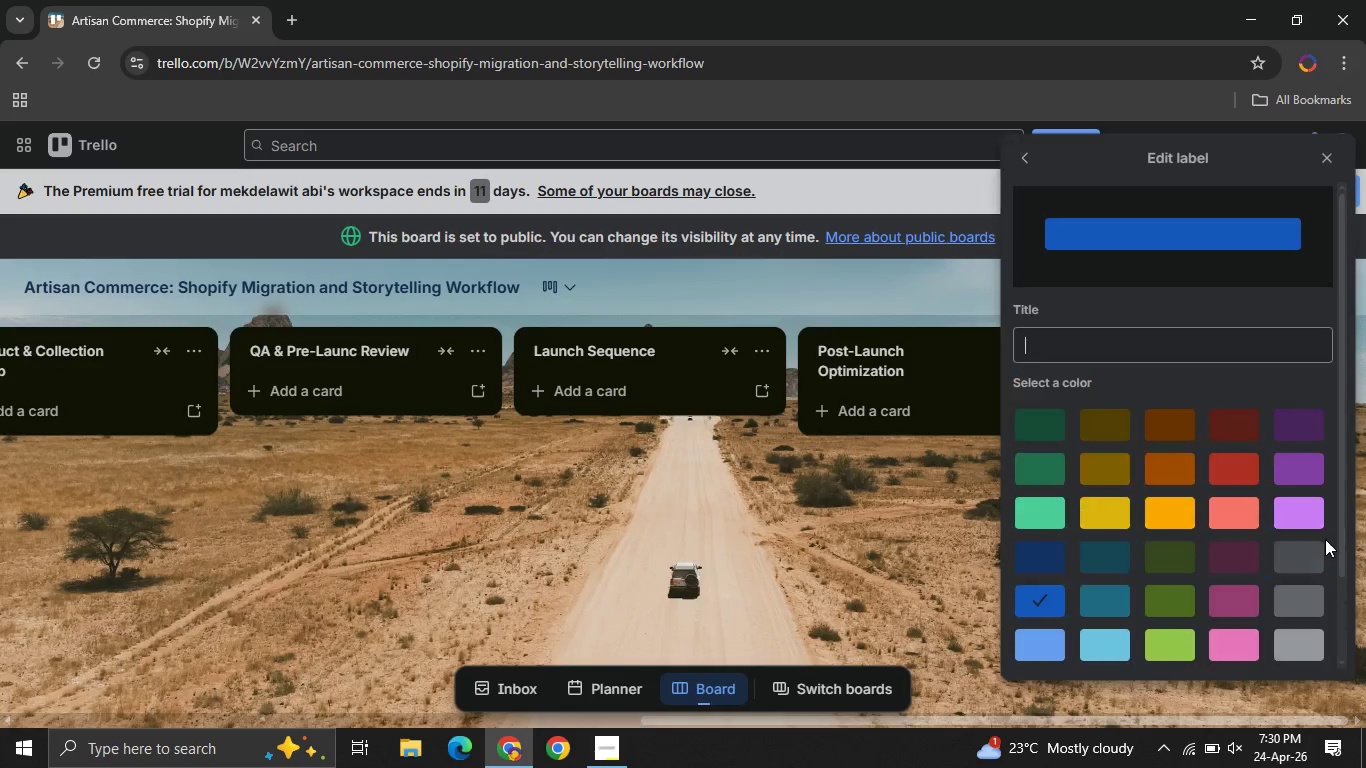 
left_click([1325, 539])
 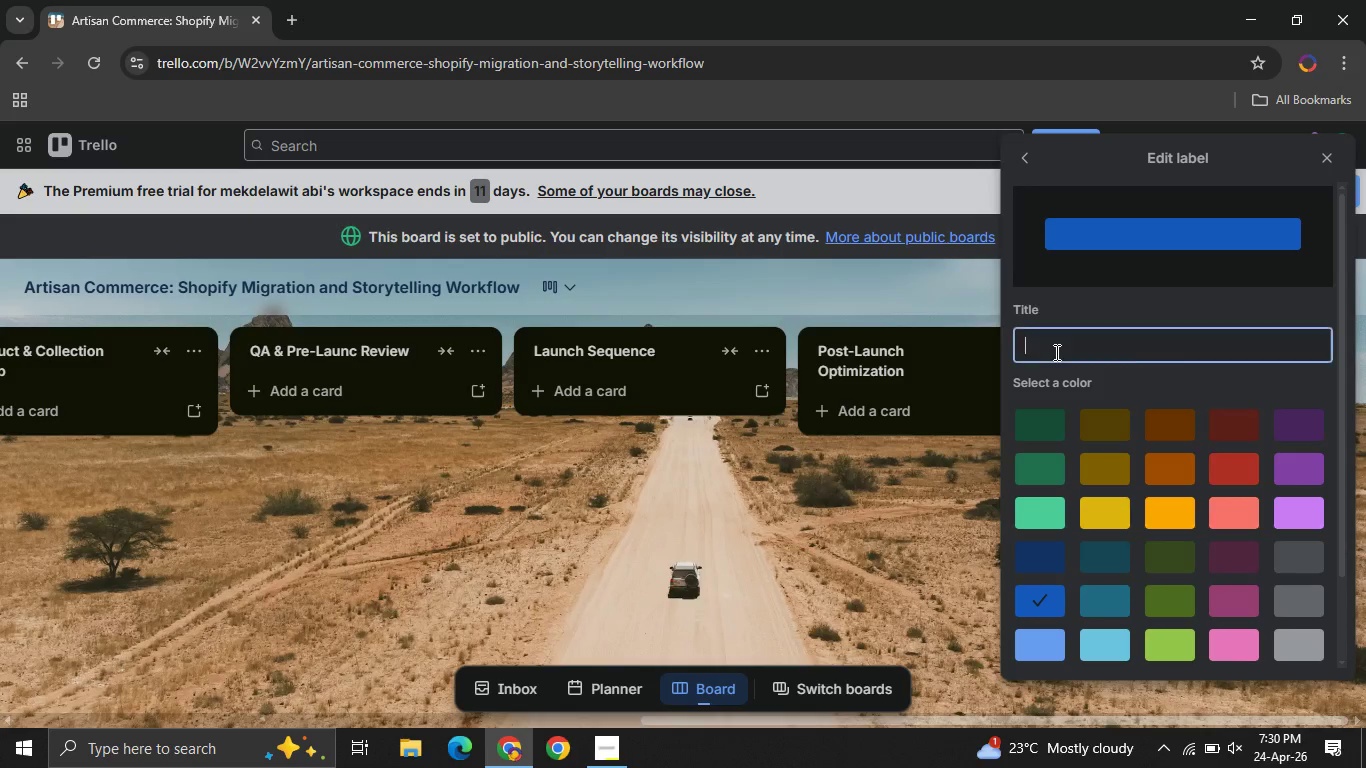 
left_click([1055, 352])
 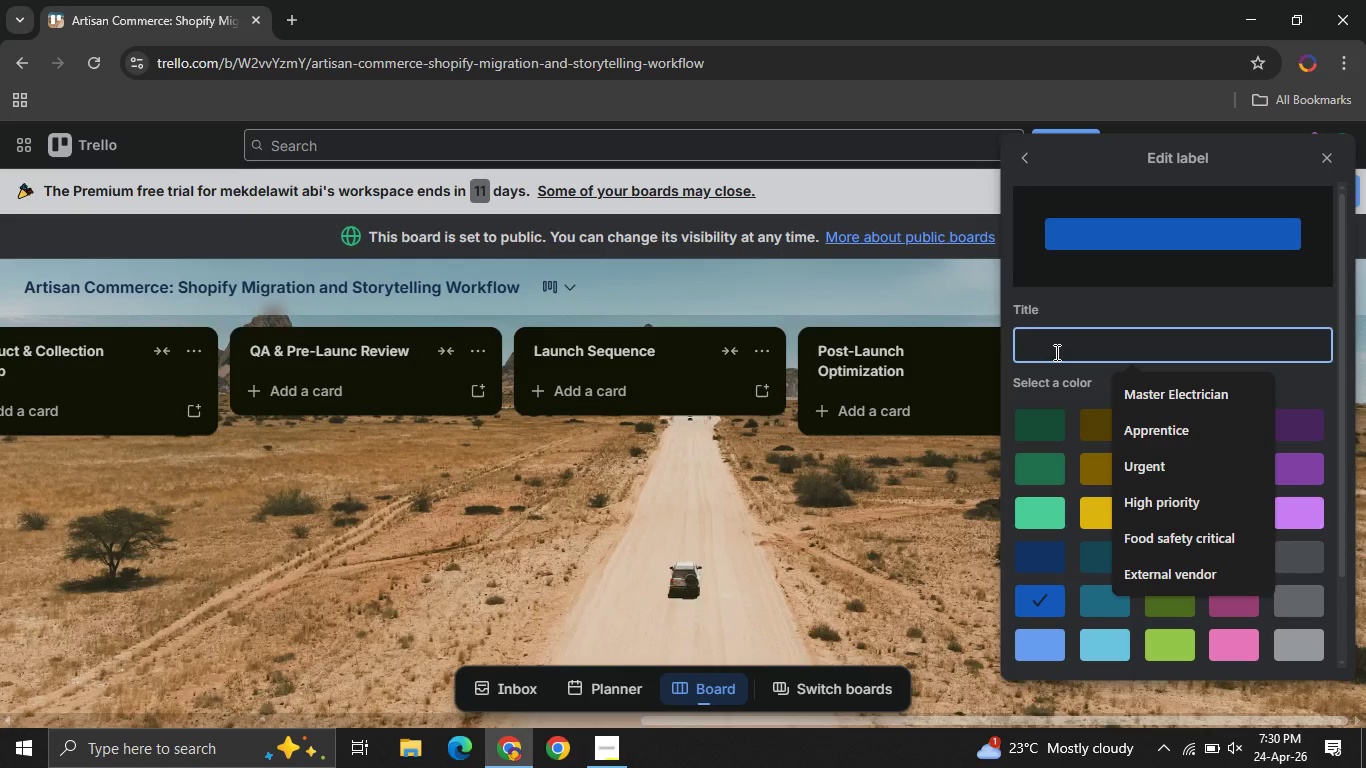 
type(Technical)
 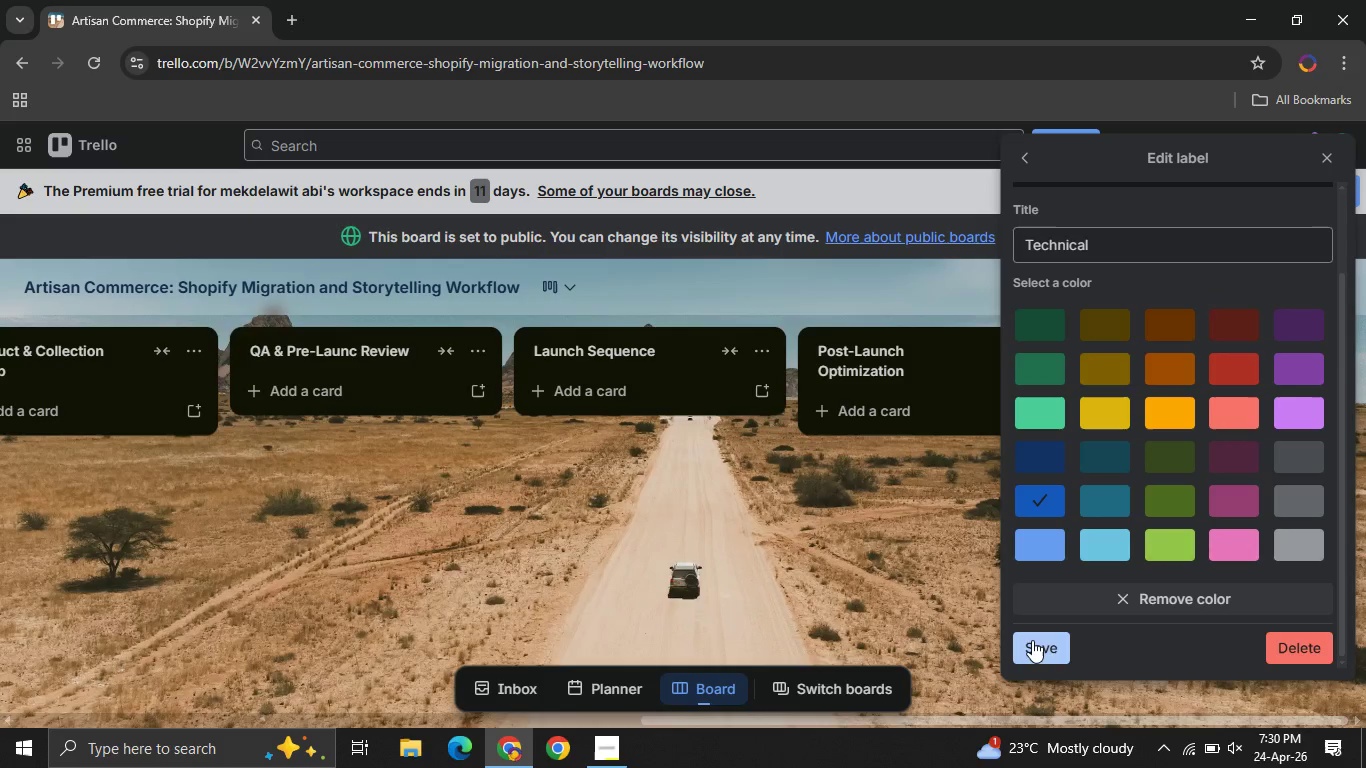 
left_click([1032, 640])
 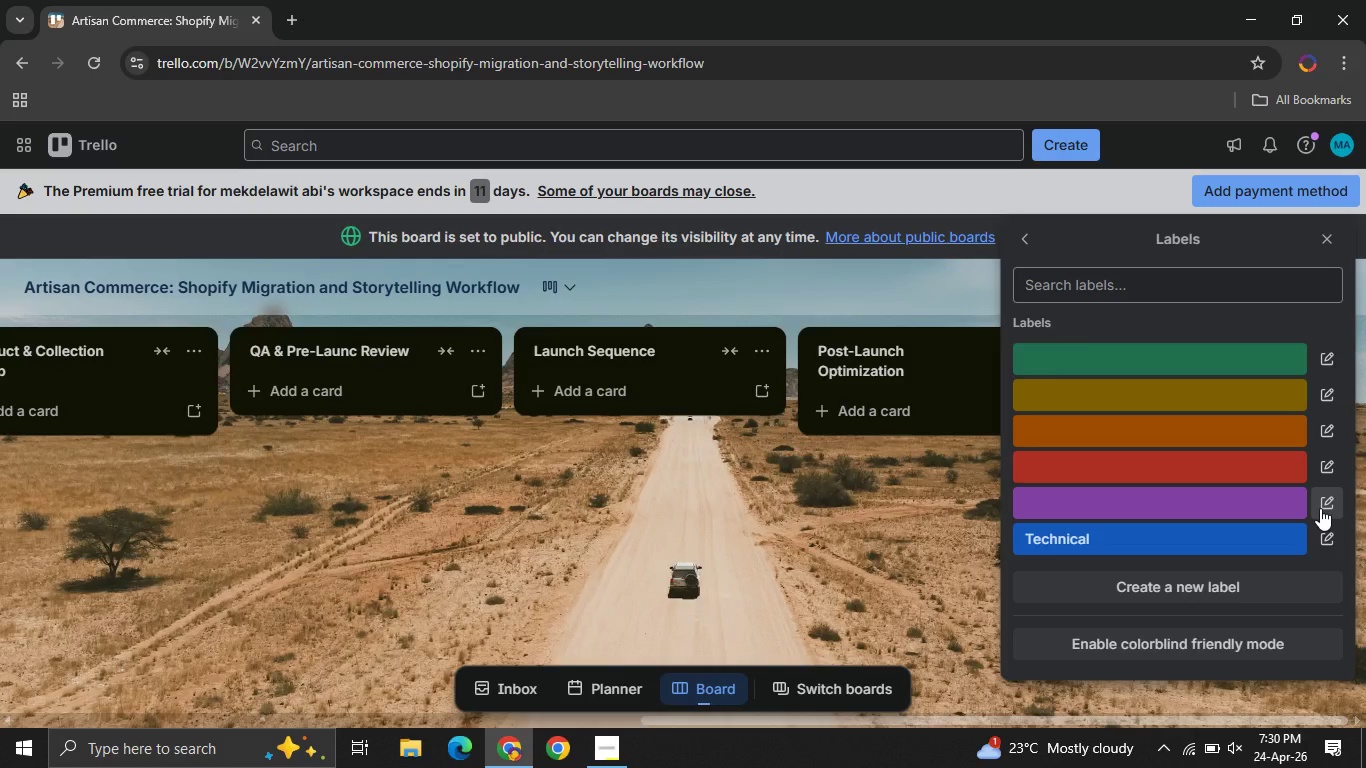 
left_click([1320, 508])
 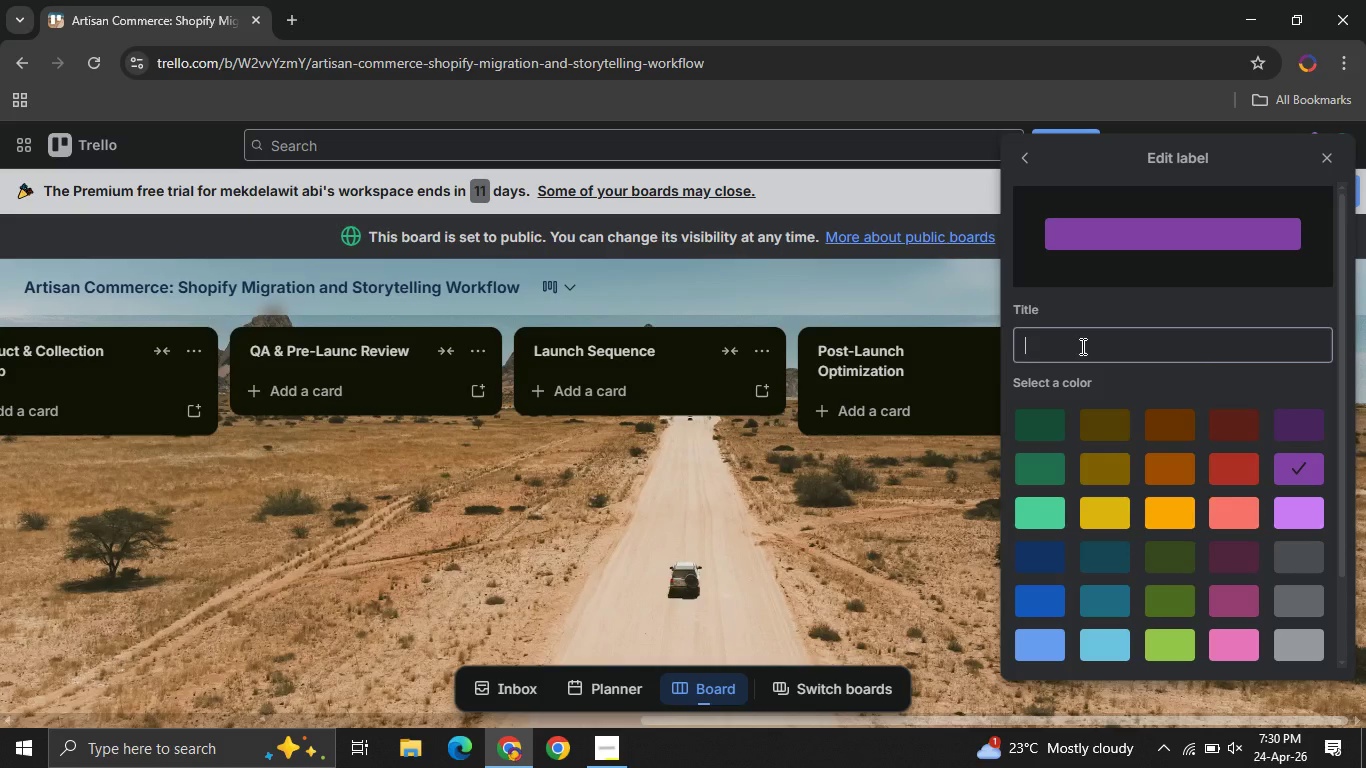 
left_click([1081, 346])
 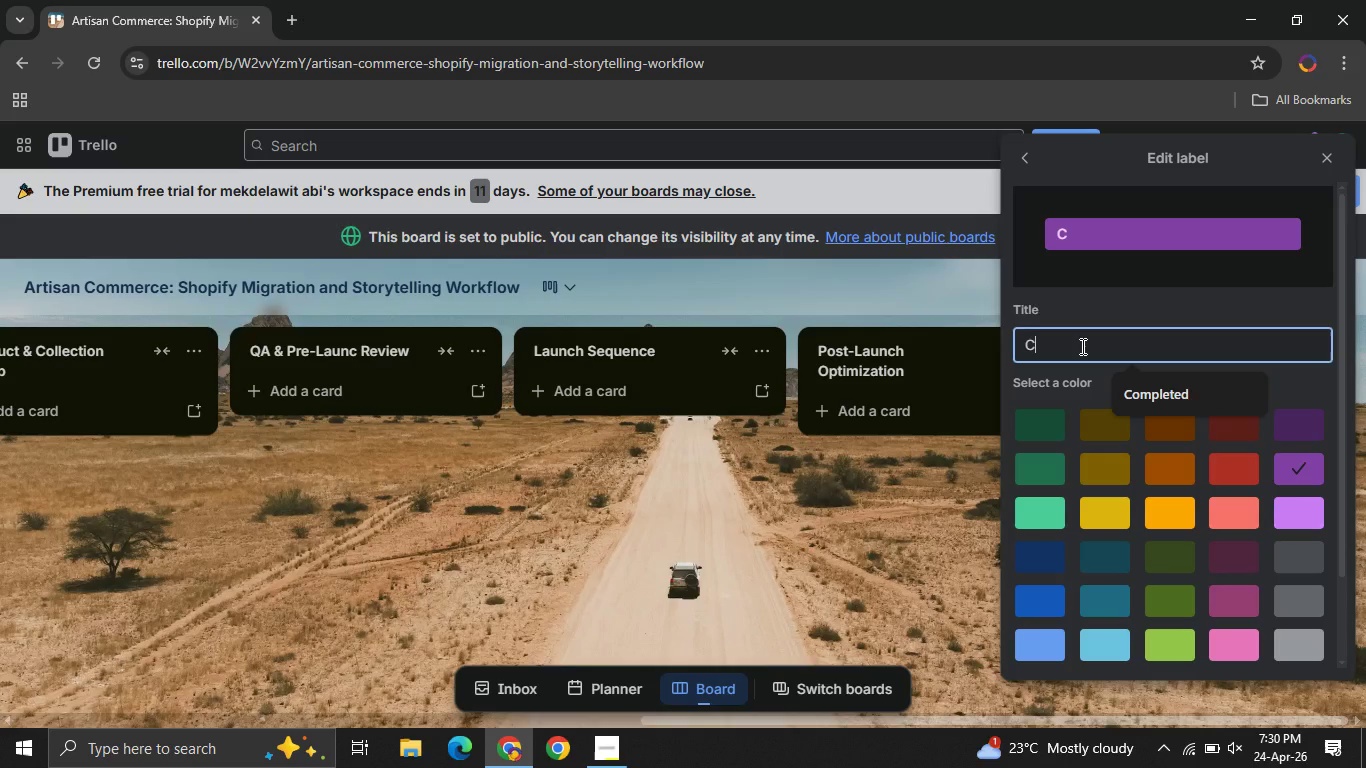 
type(Content)
 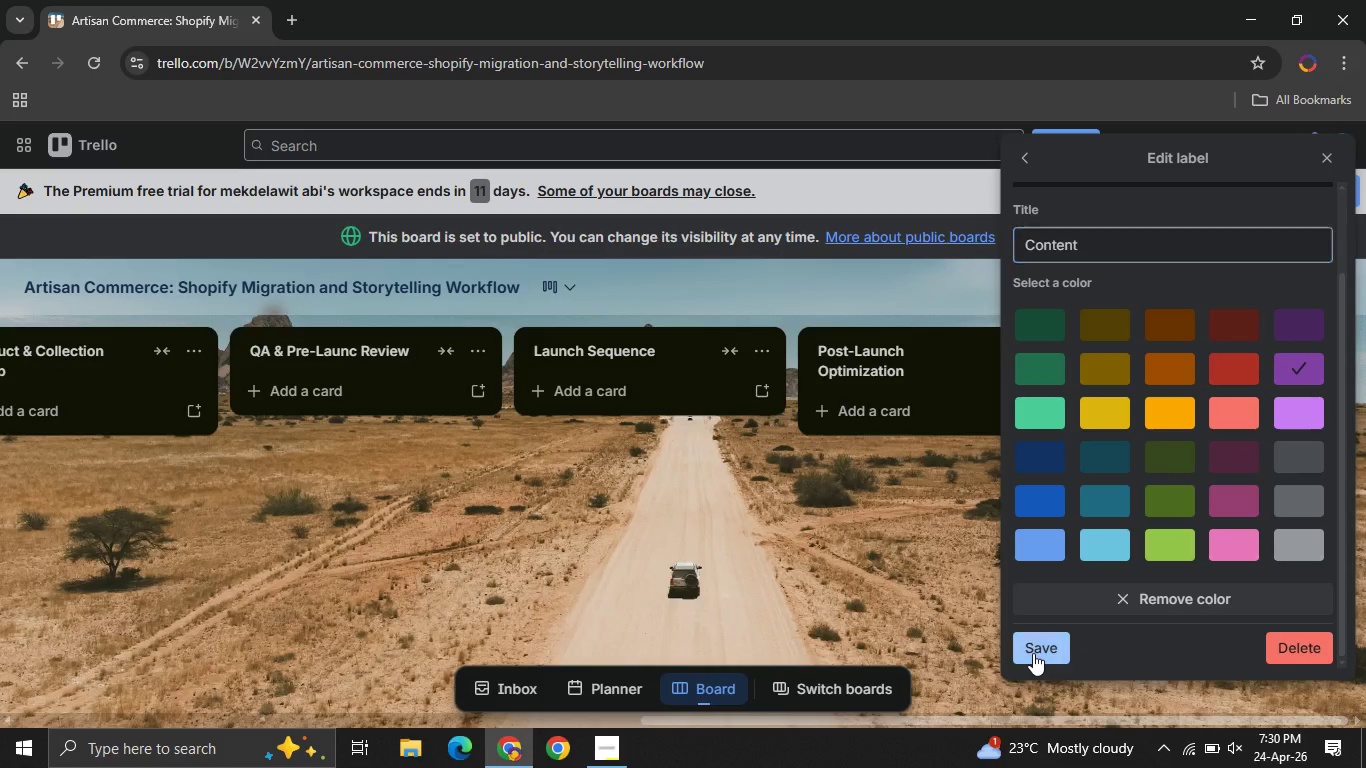 
left_click([1033, 653])
 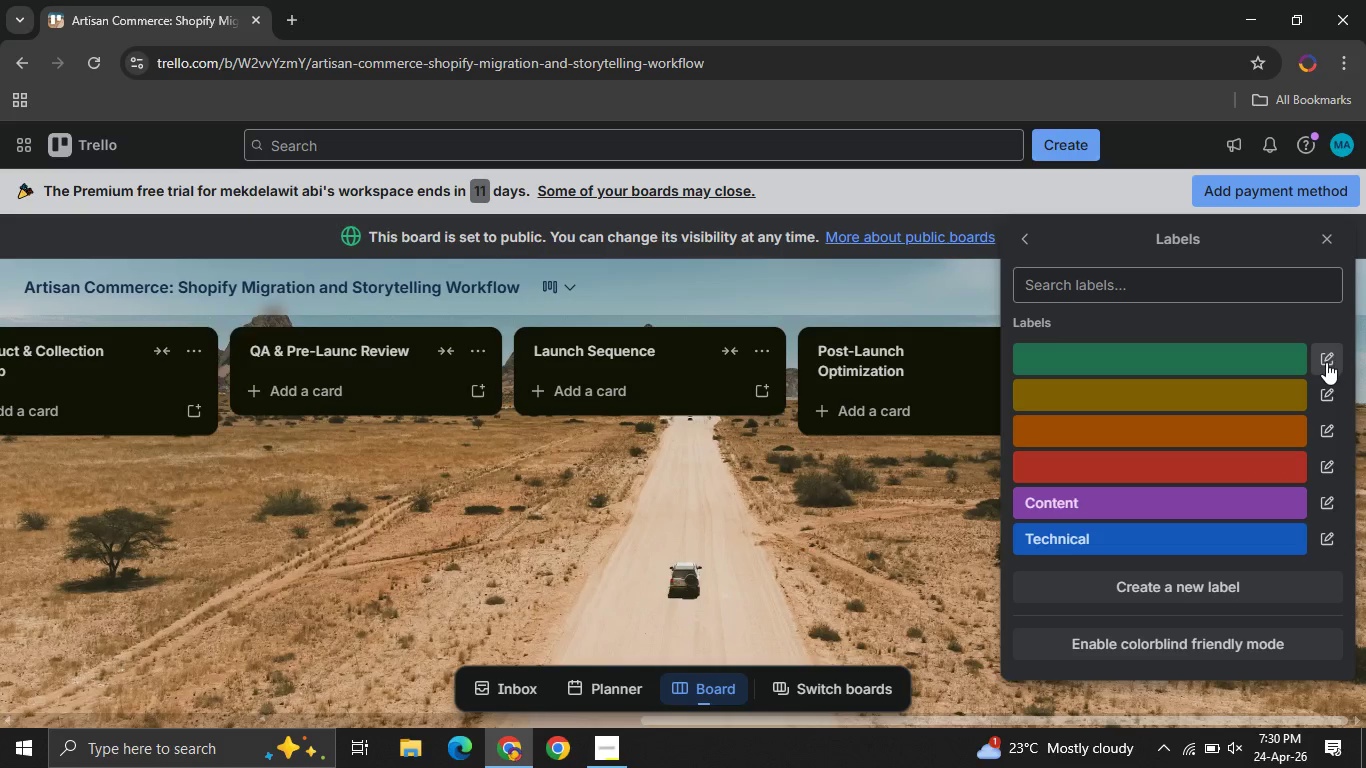 
left_click([1326, 362])
 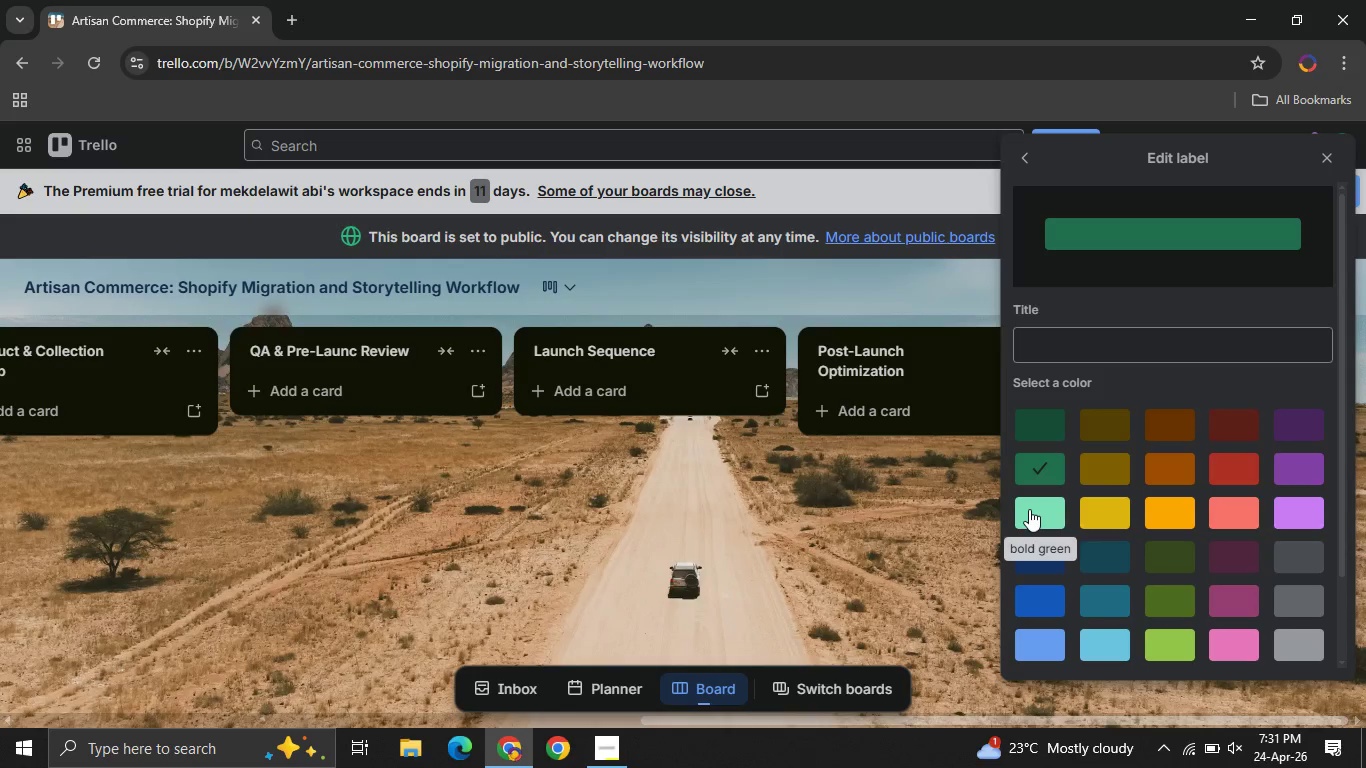 
left_click([1029, 509])
 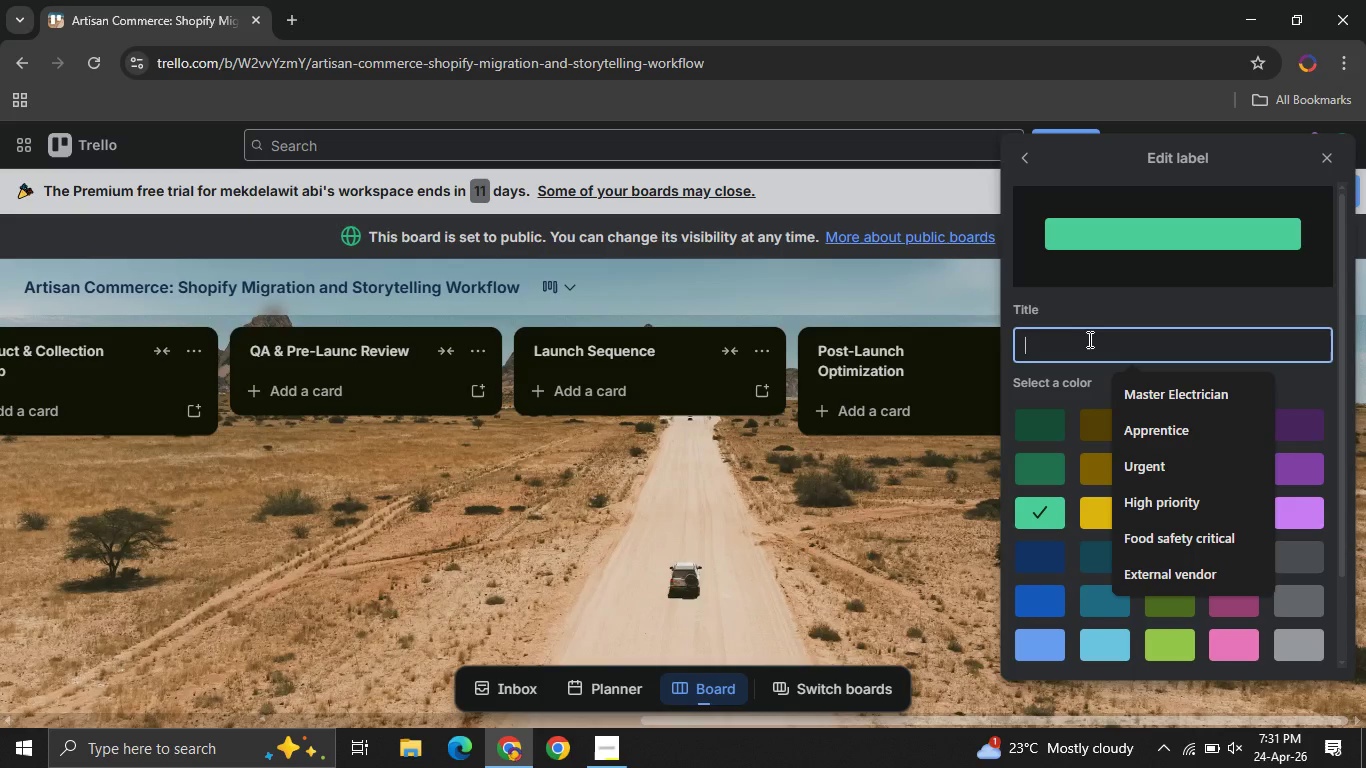 
left_click([1088, 339])
 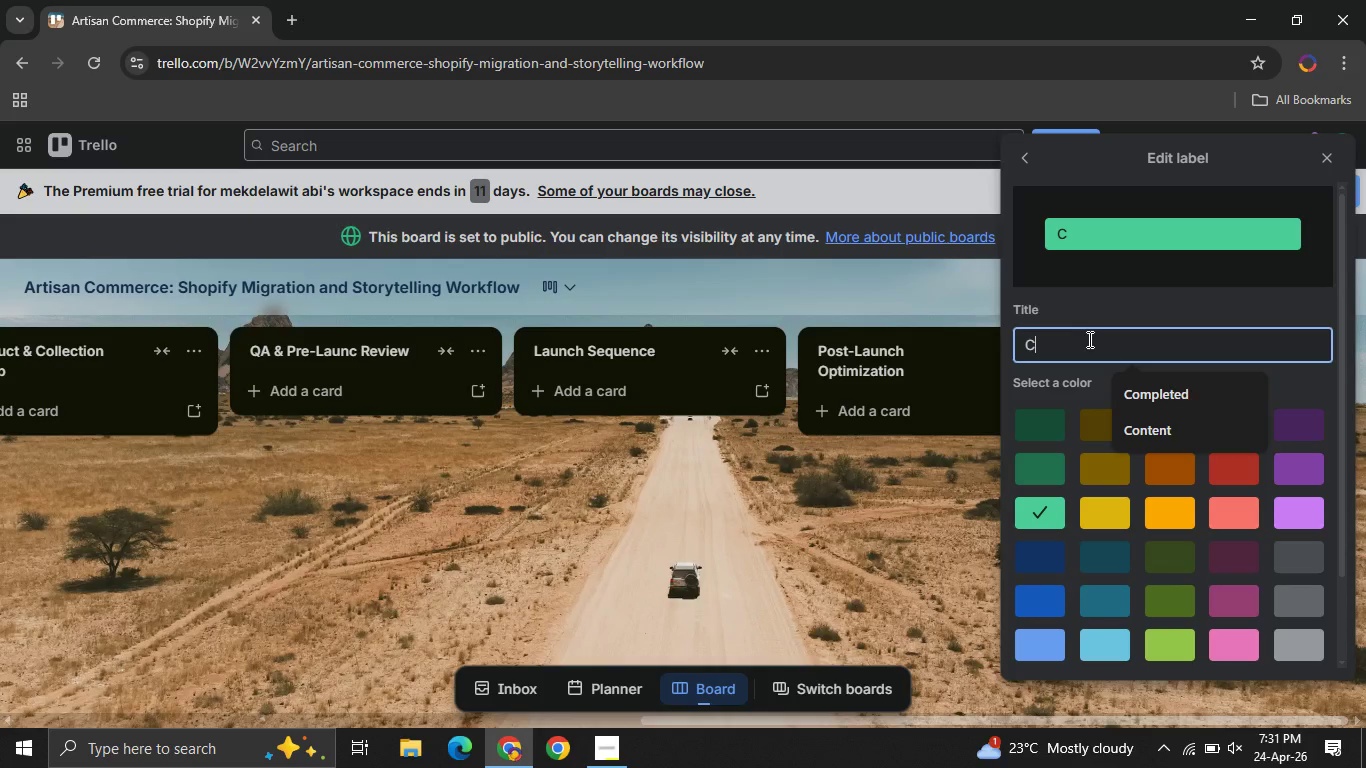 
type(Client Input Required)
 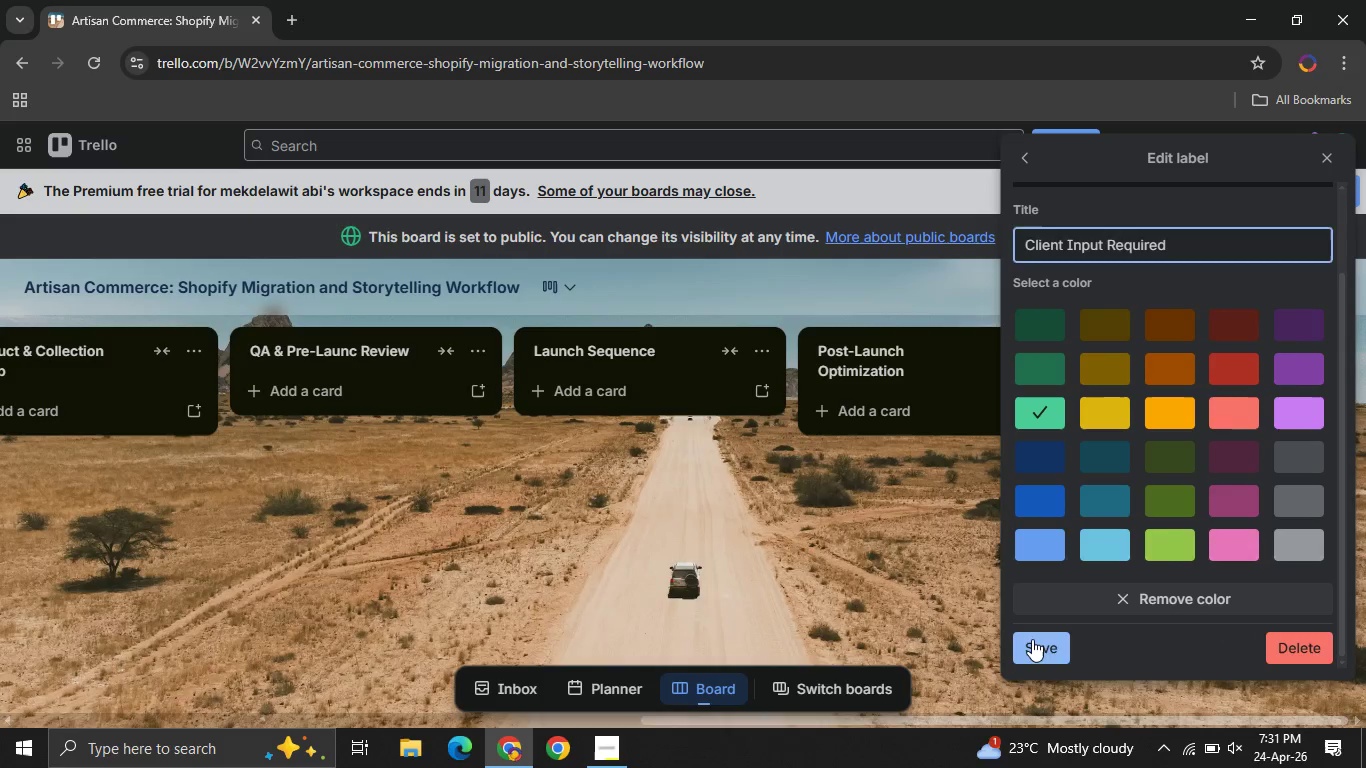 
left_click([1032, 639])
 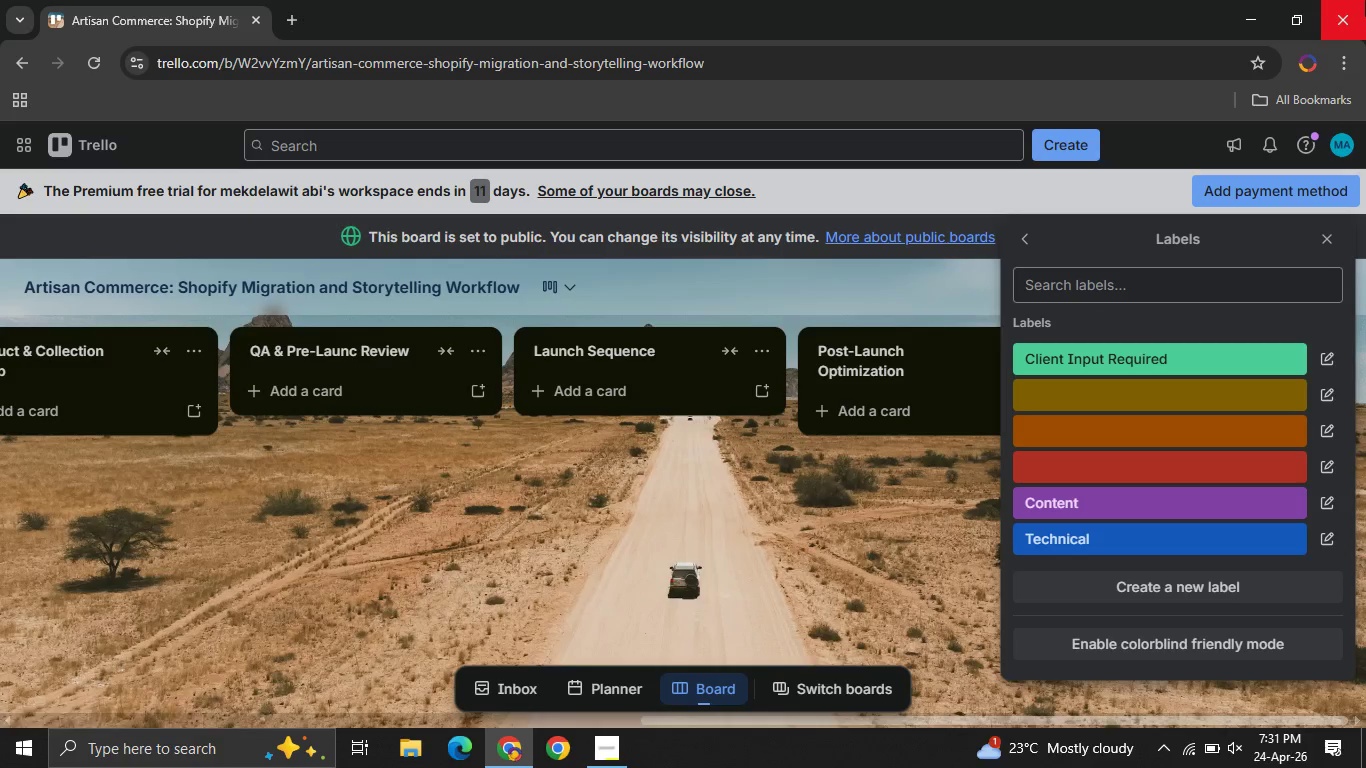 
wait(8.14)
 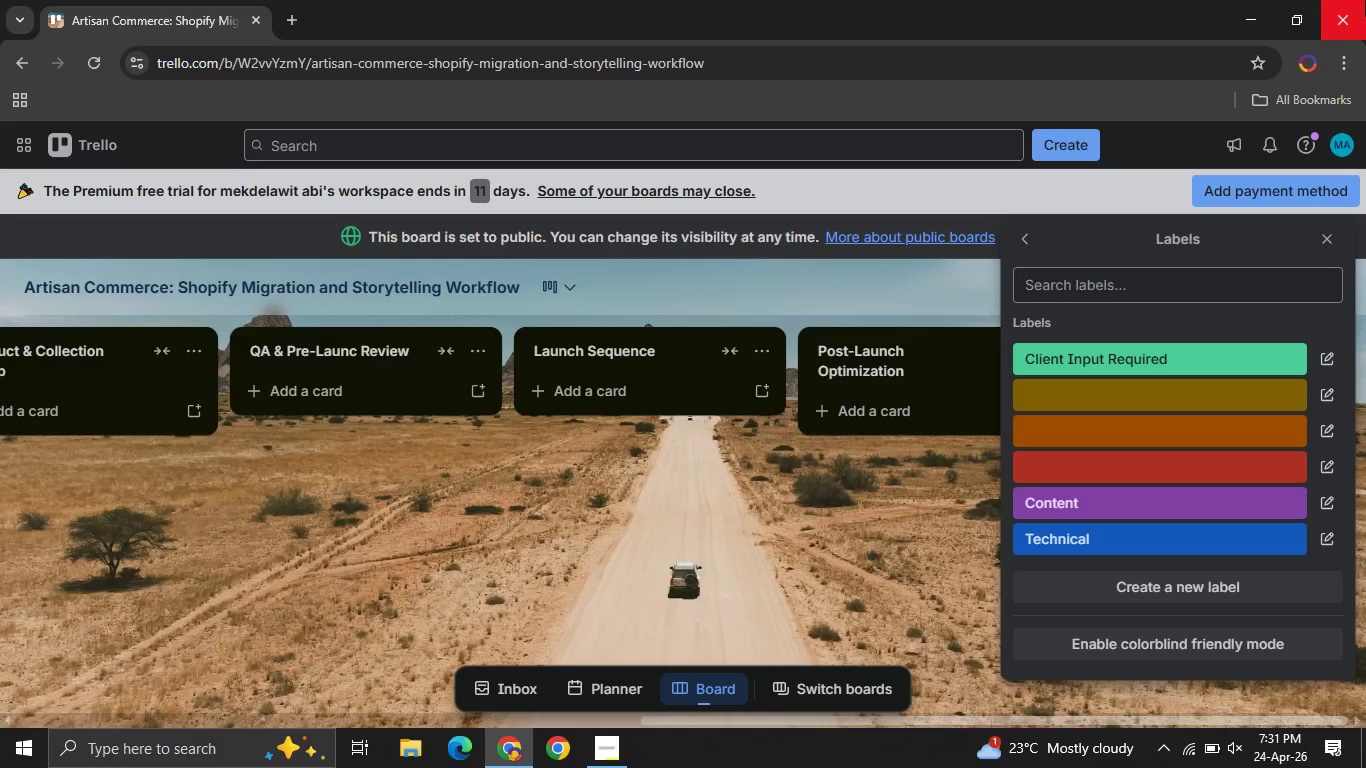 
left_click([1323, 394])
 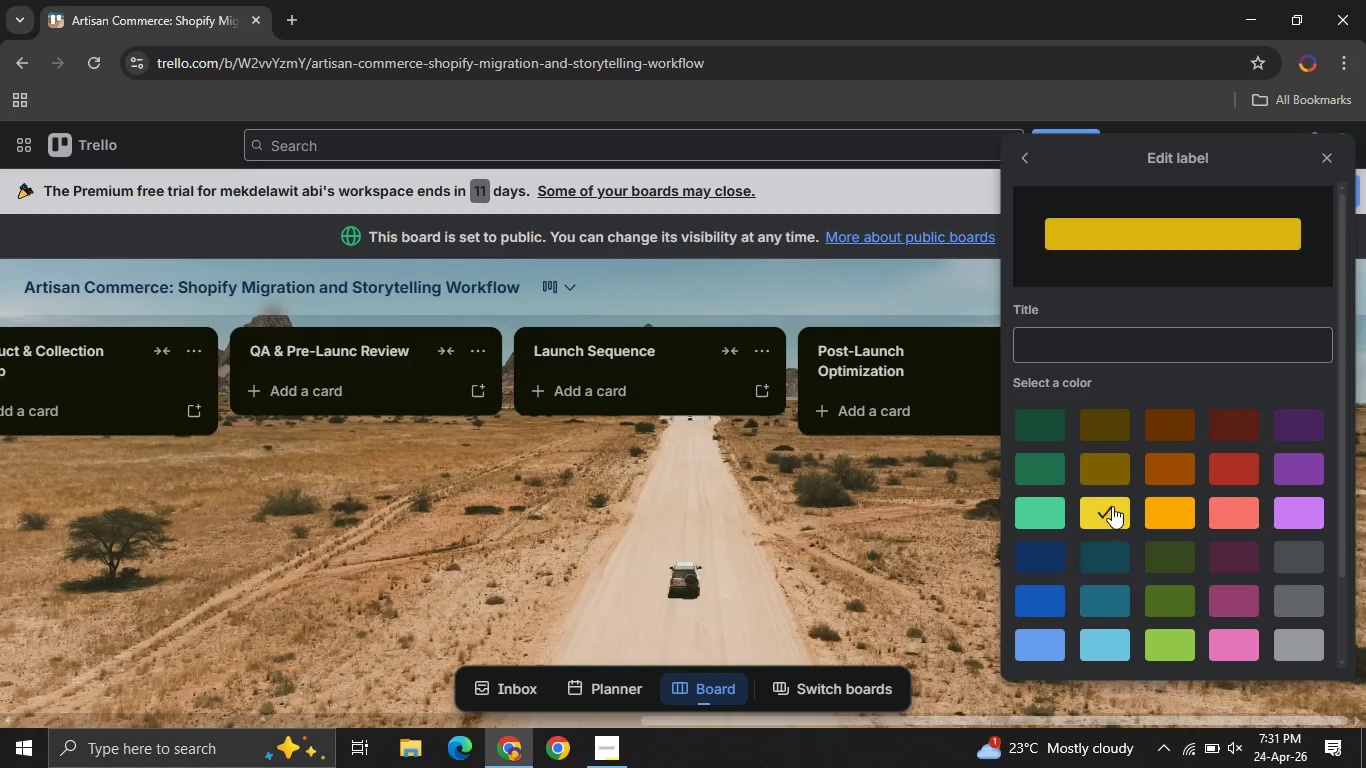 
left_click([1112, 506])
 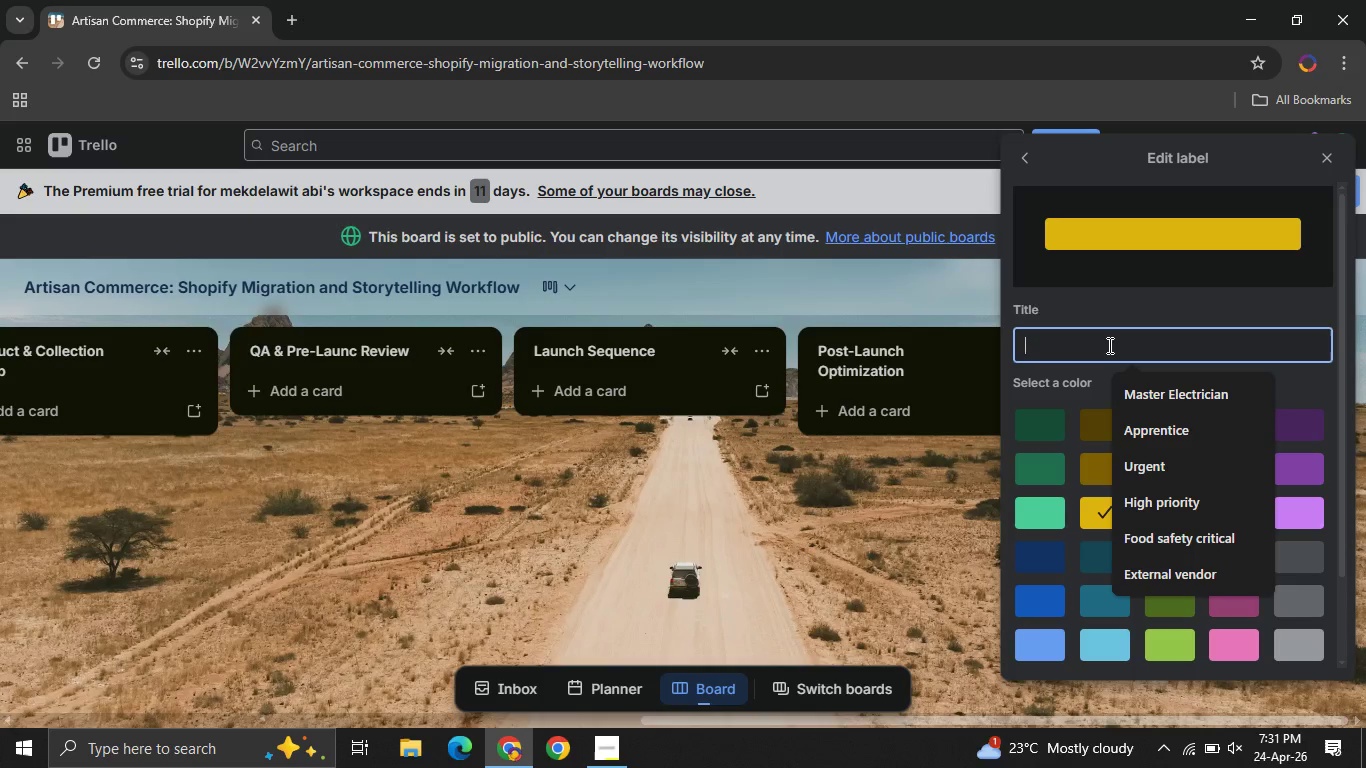 
left_click([1108, 345])
 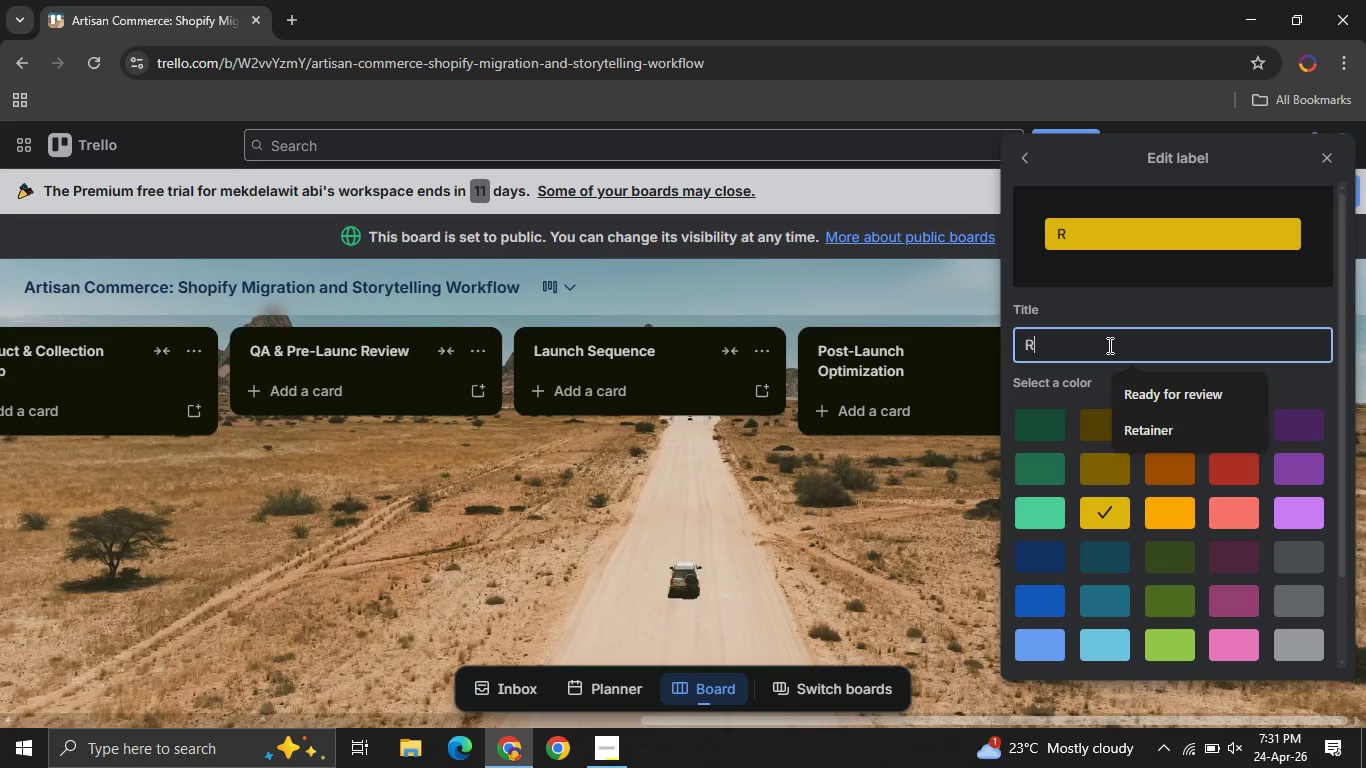 
type(Review / Approval)
 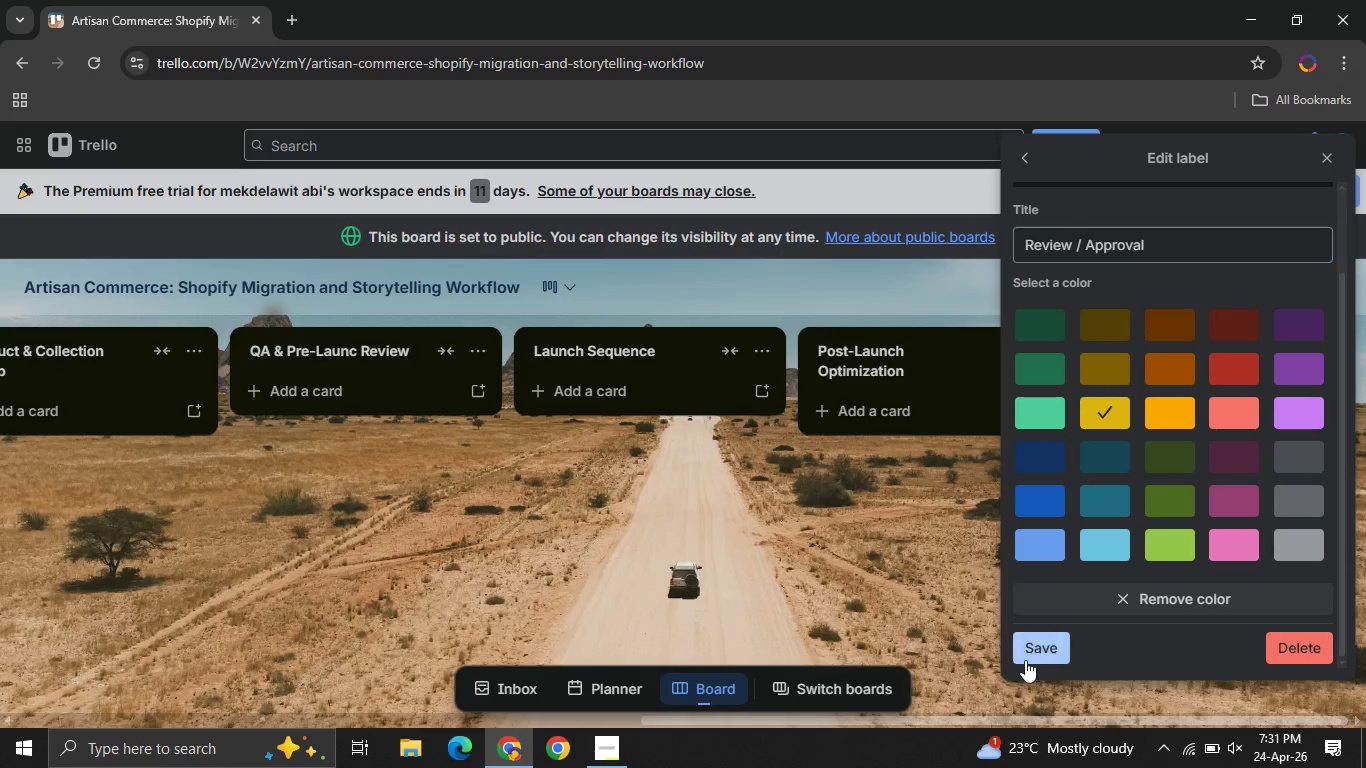 
left_click([1025, 660])
 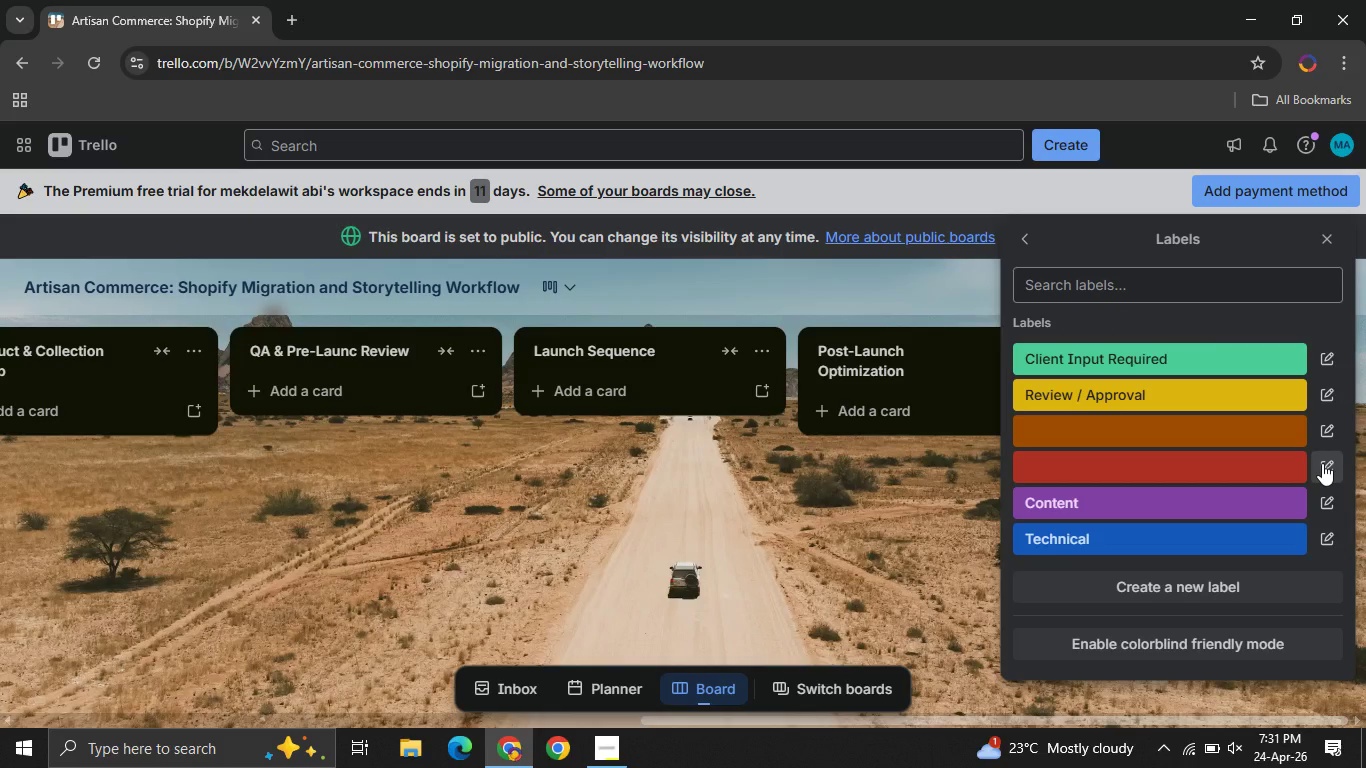 
wait(6.78)
 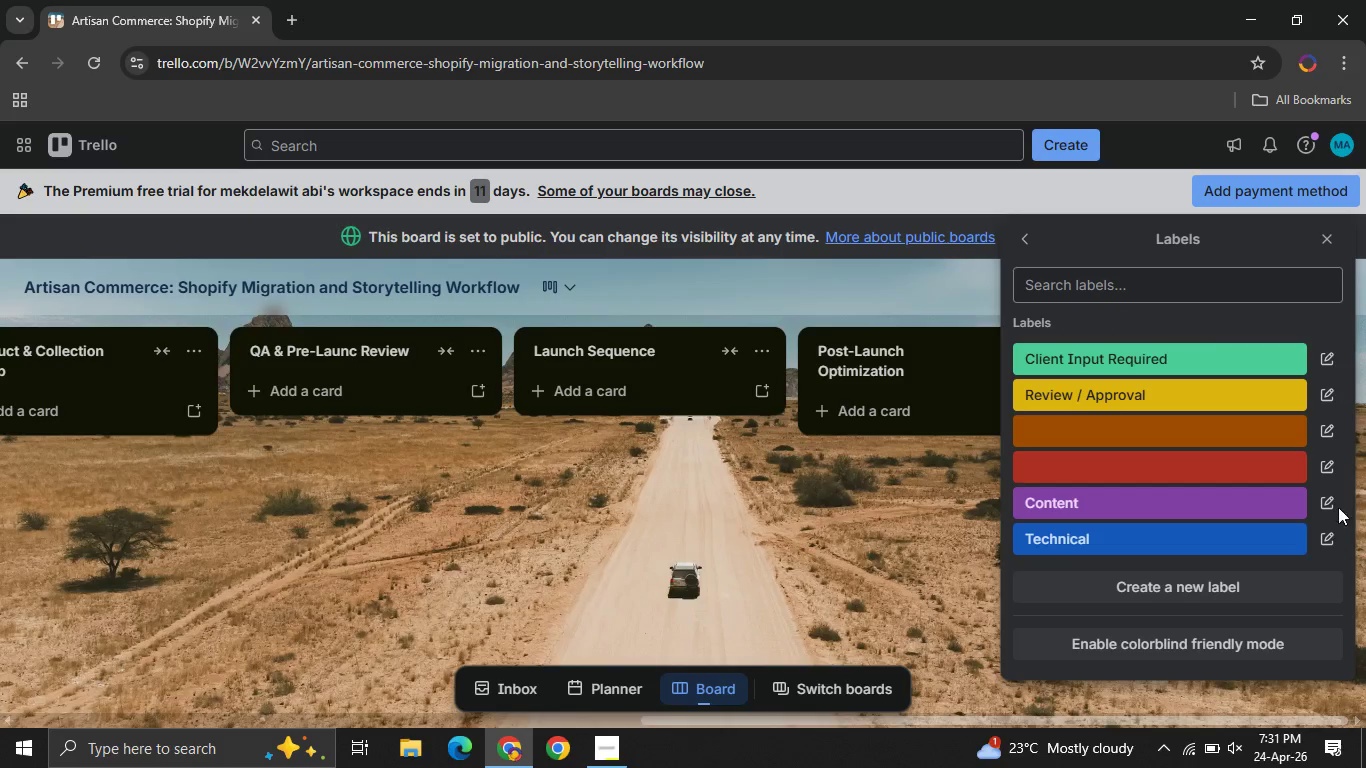 
left_click([1322, 463])
 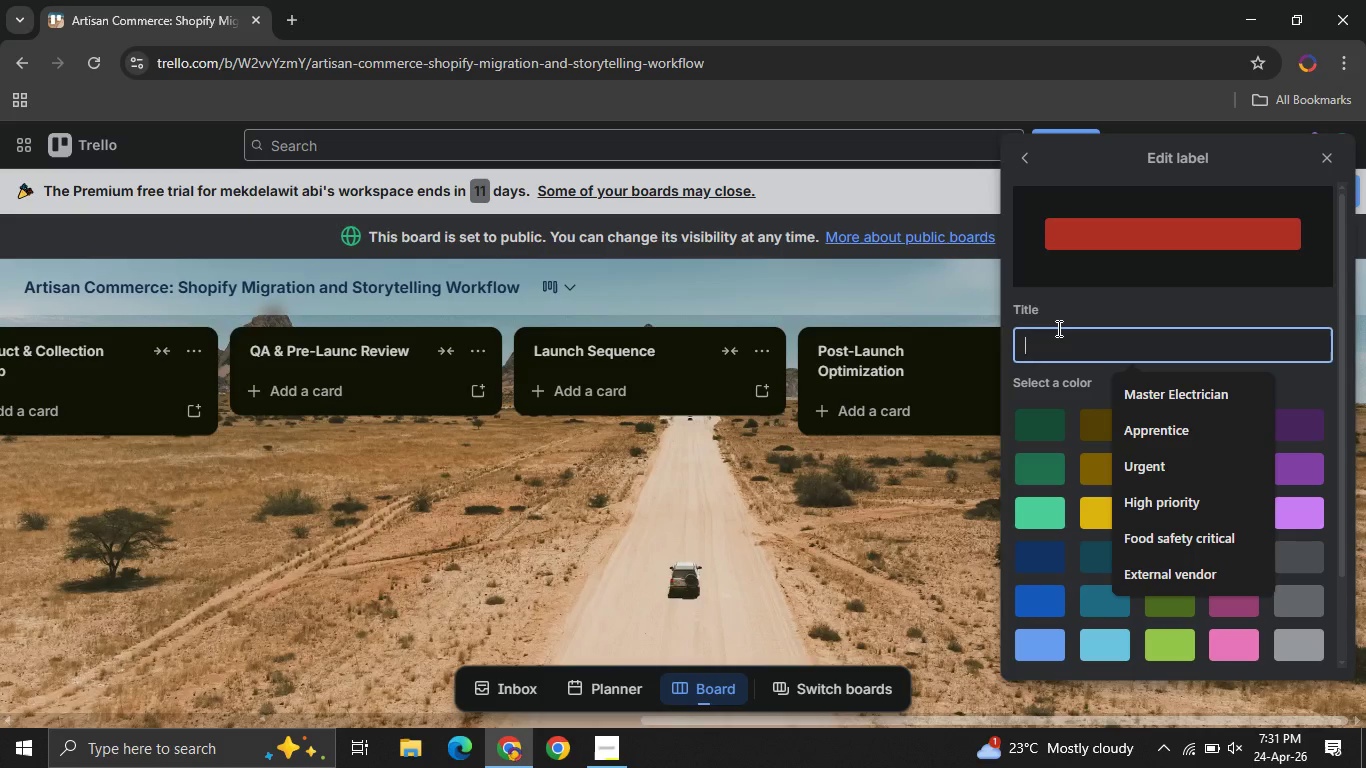 
left_click([1057, 328])
 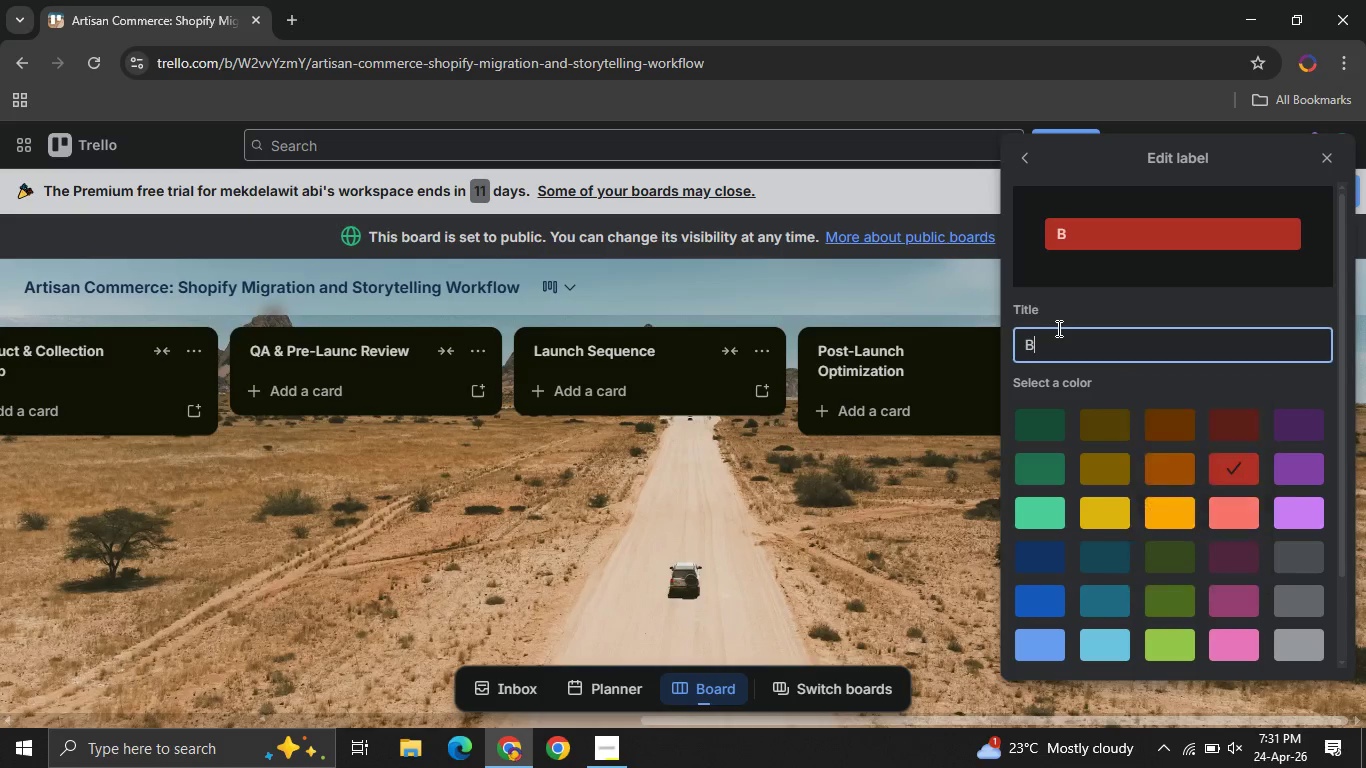 
type(Blocked )
 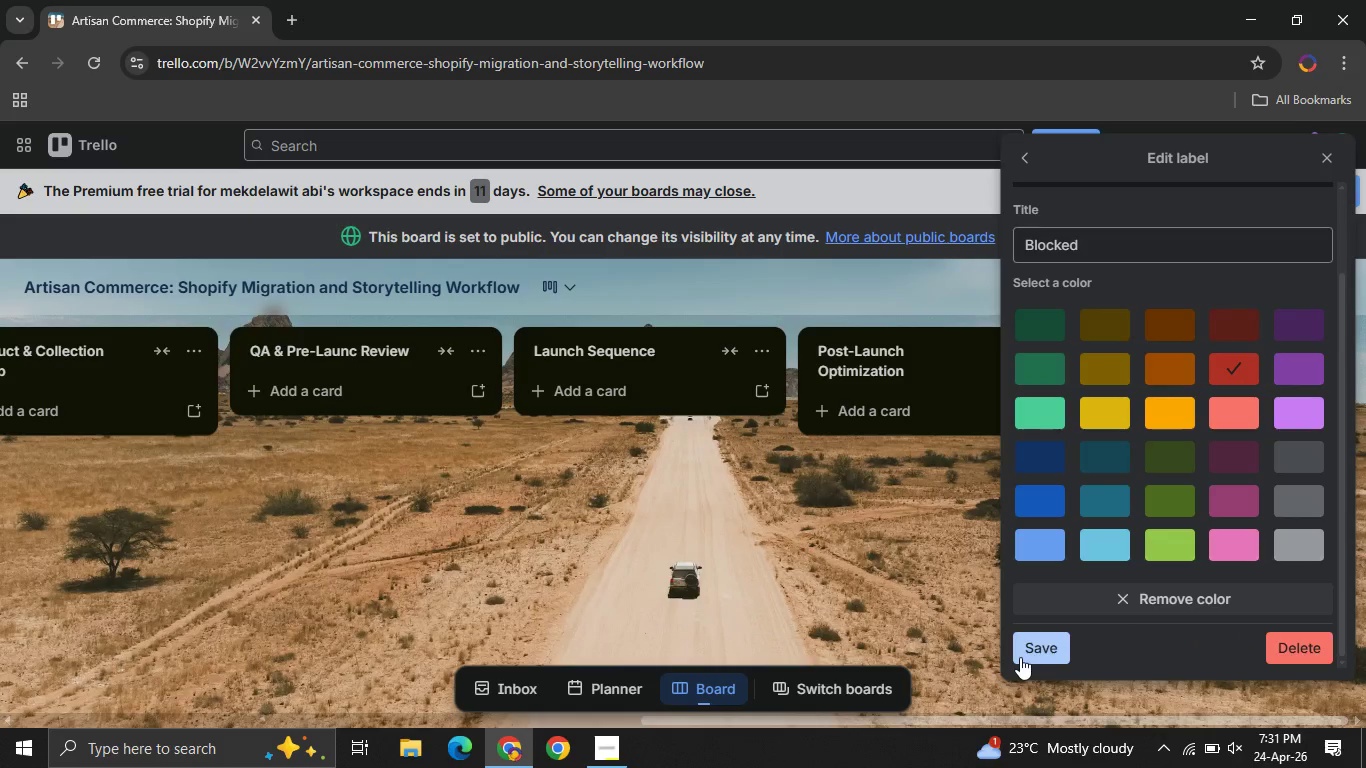 
left_click([1020, 657])
 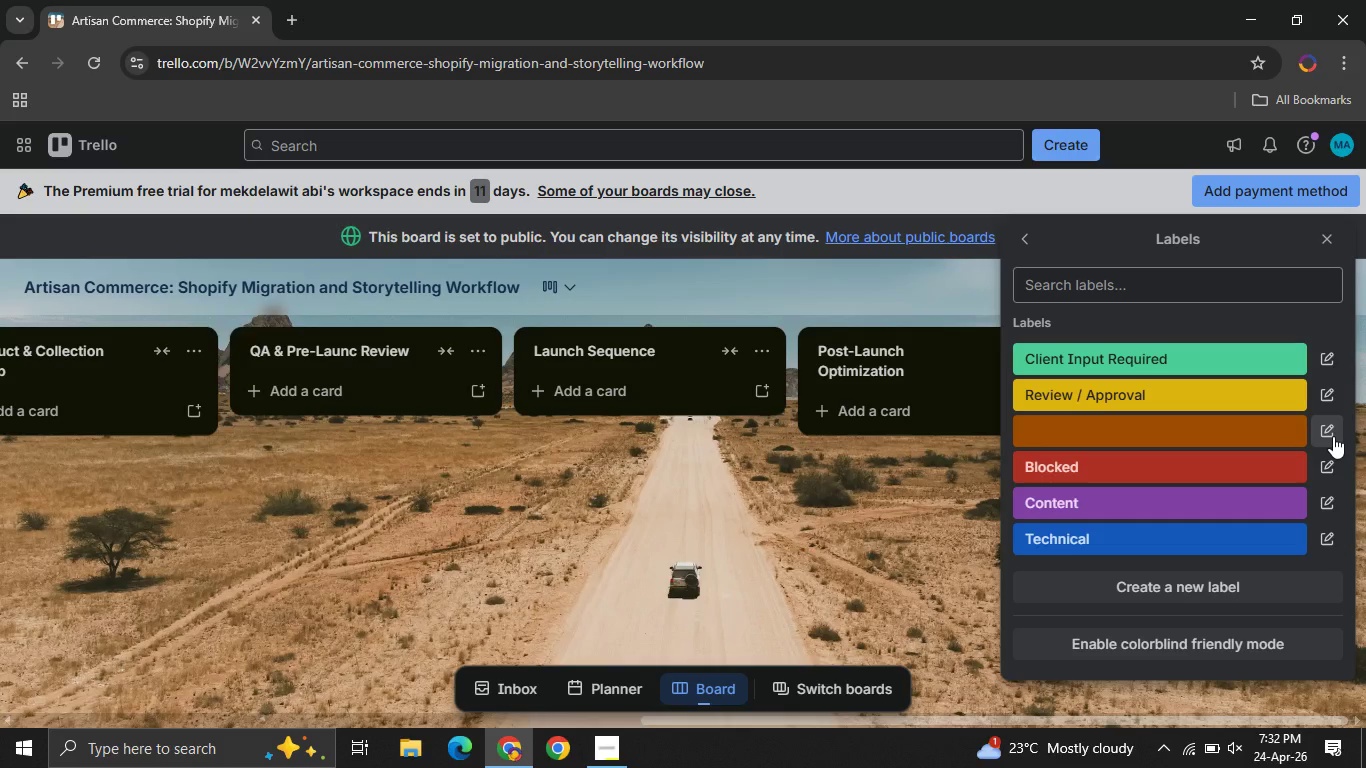 
left_click([1333, 436])
 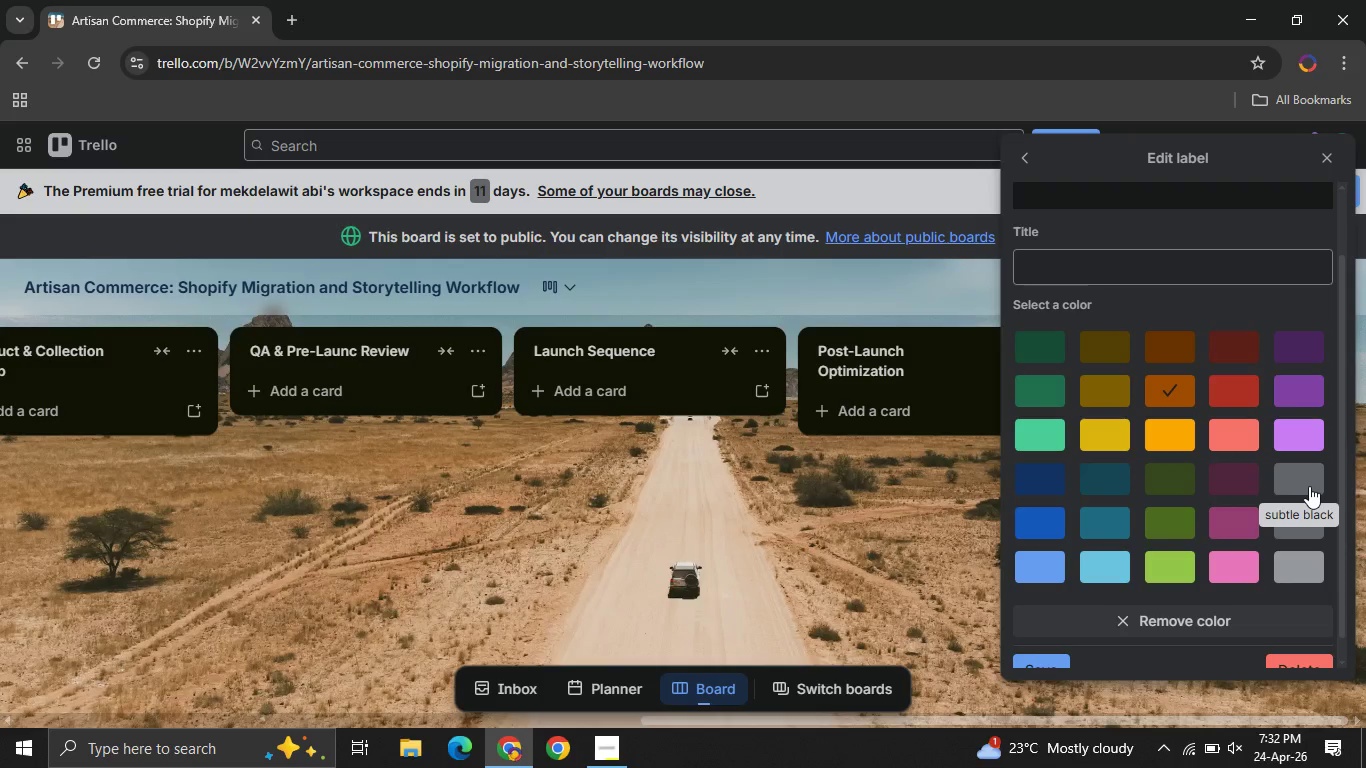 
left_click([1309, 486])
 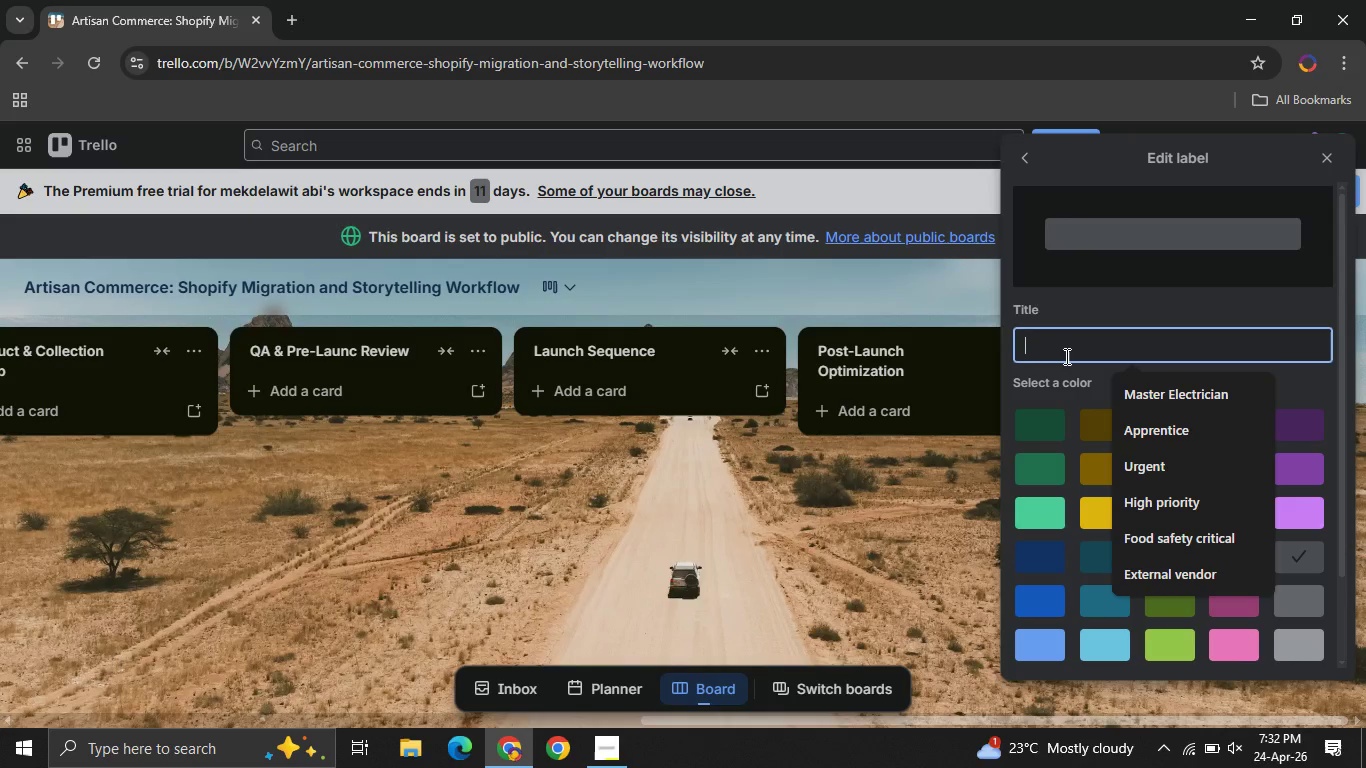 
left_click([1065, 356])
 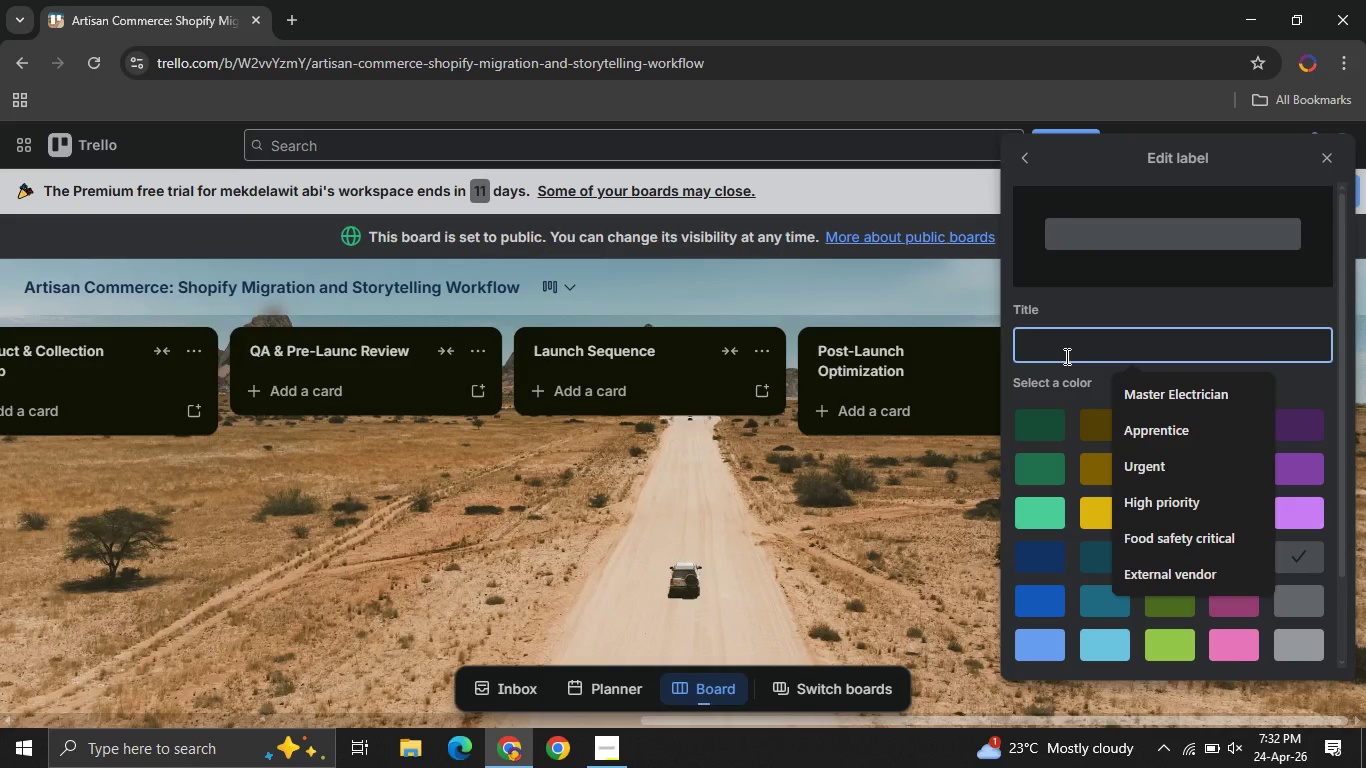 
type(High Priority)
 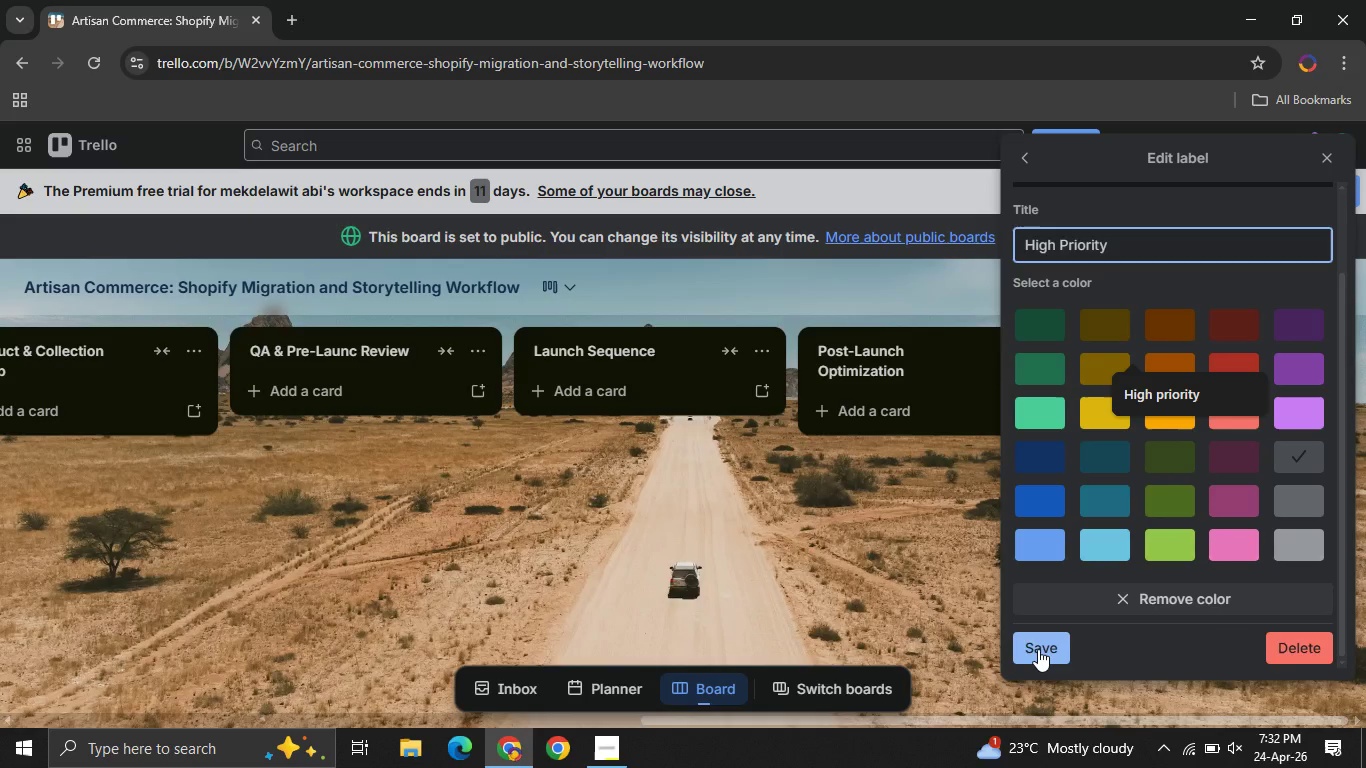 
left_click([1038, 649])
 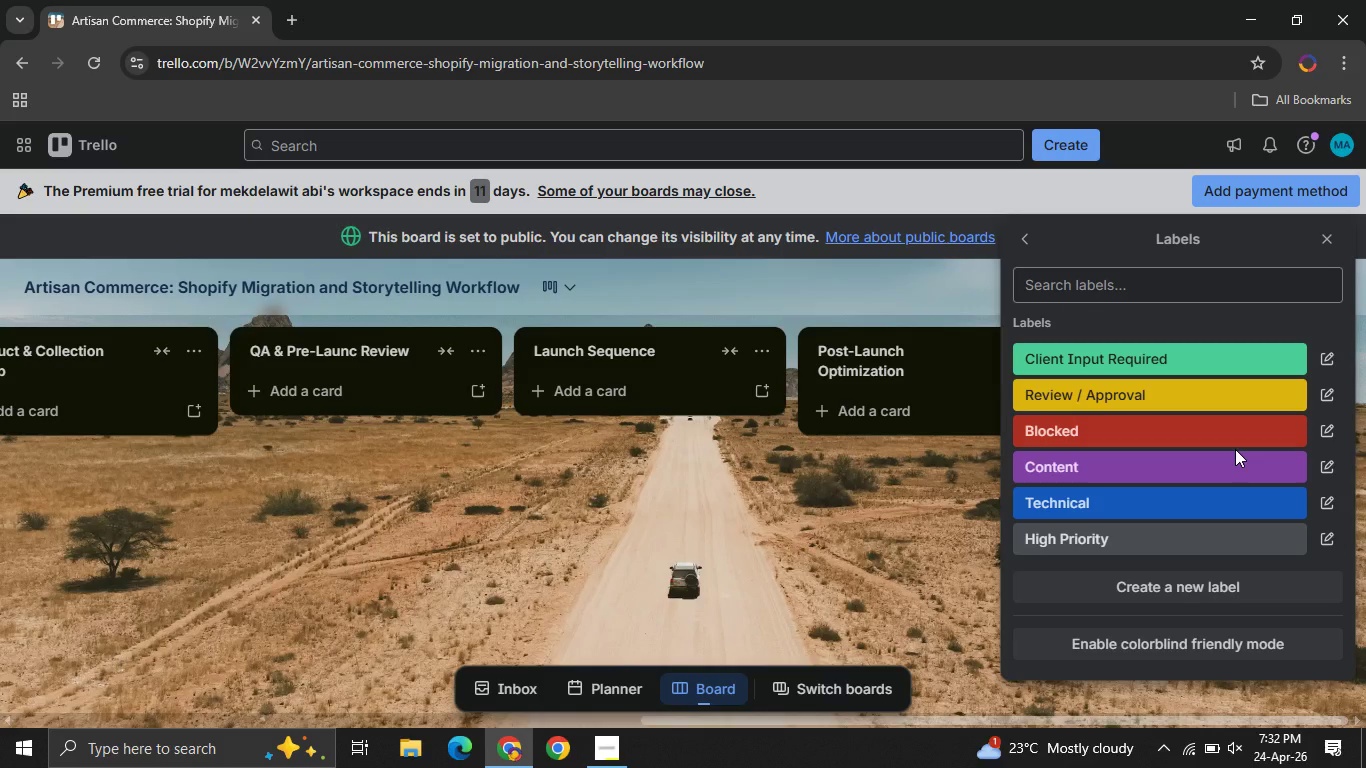 
wait(19.84)
 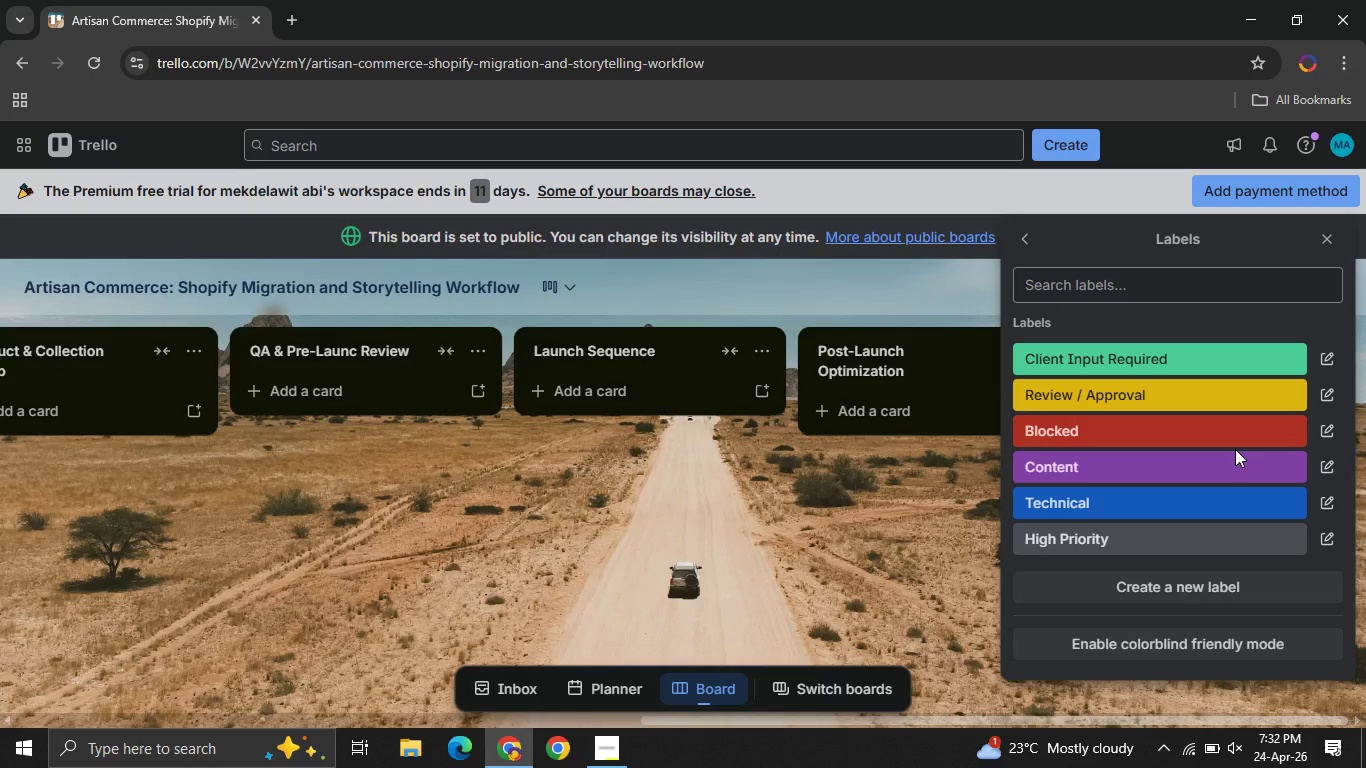 
left_click([1034, 236])
 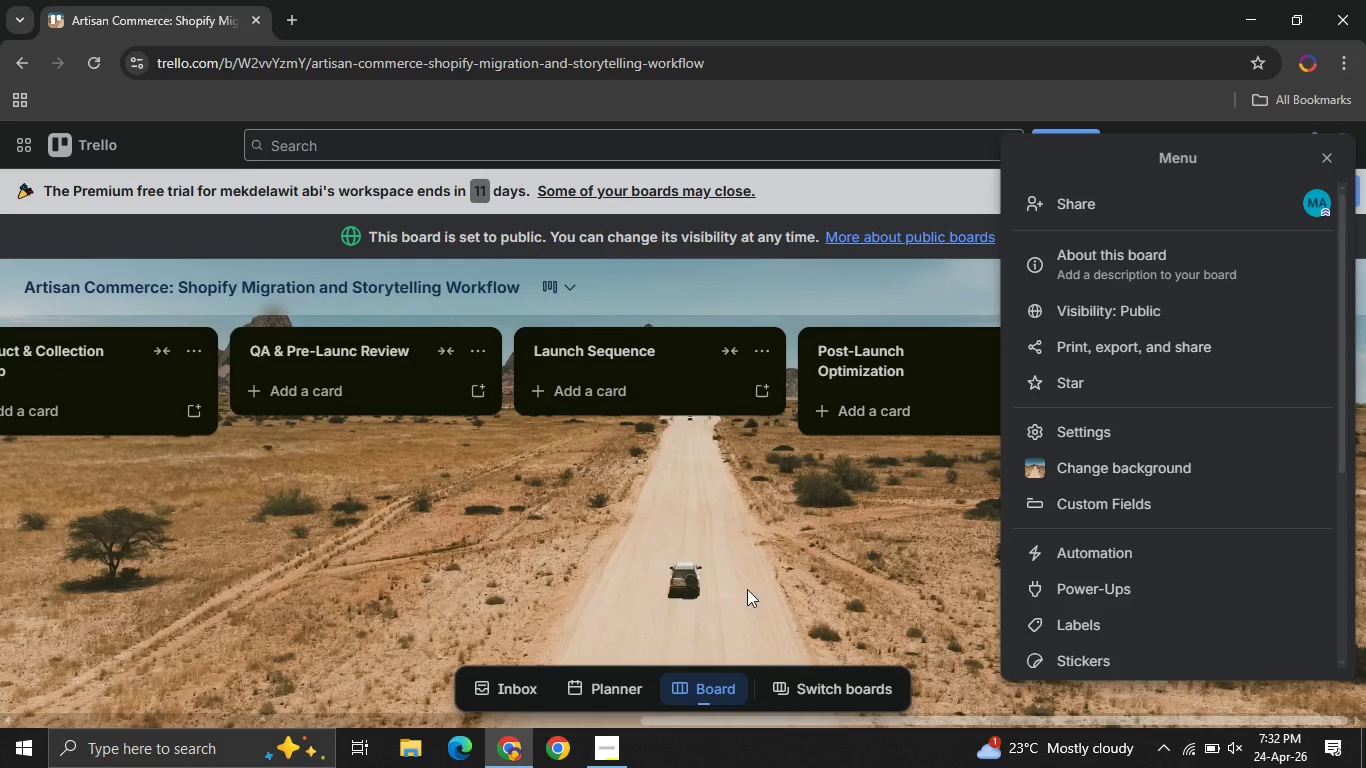 
left_click([655, 560])
 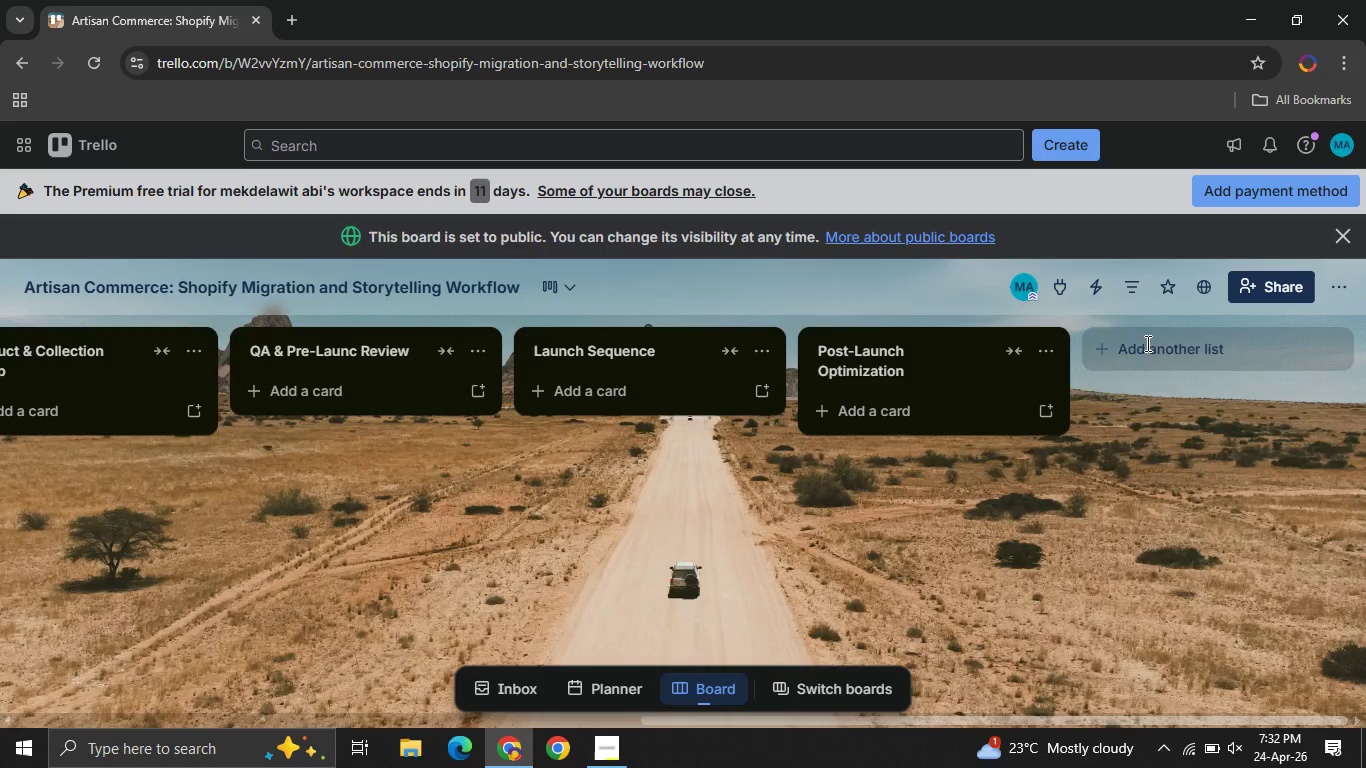 
left_click([1146, 343])
 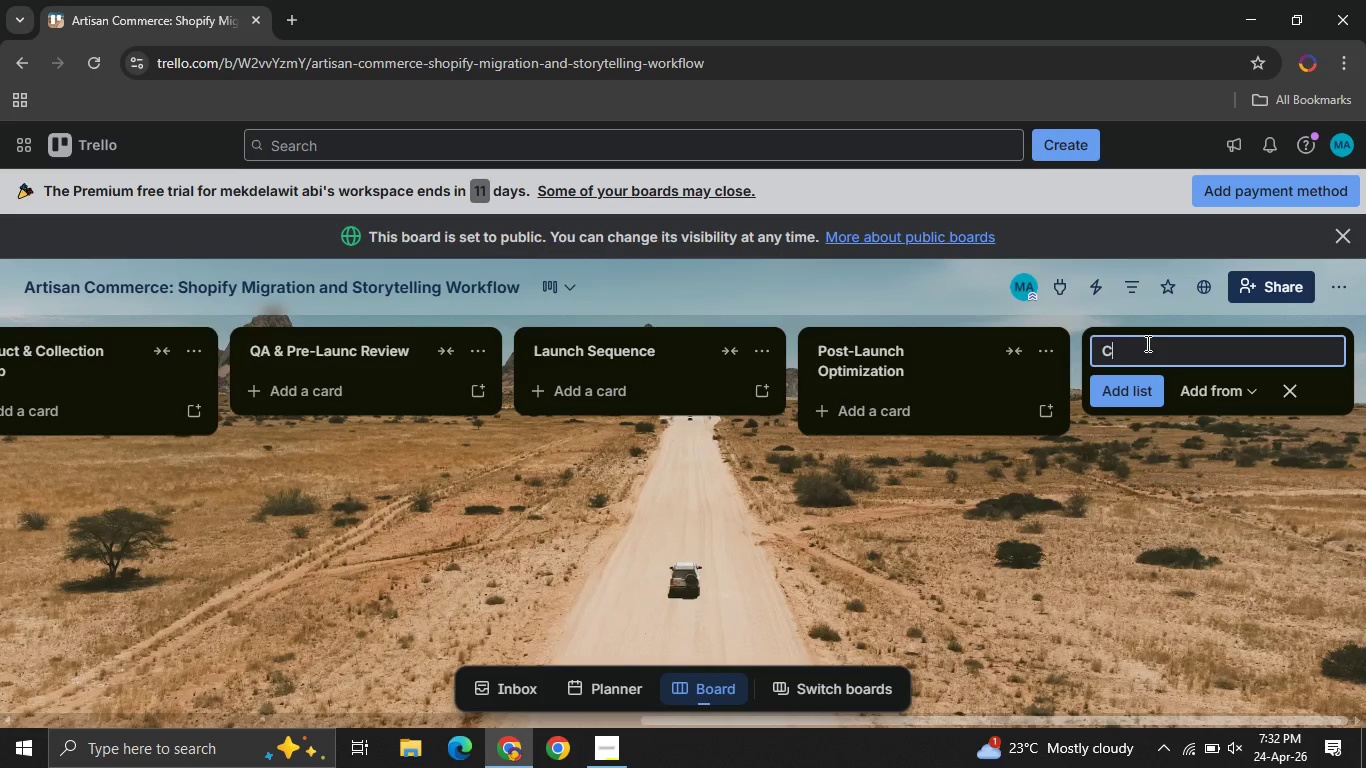 
type(Custom Fields)
 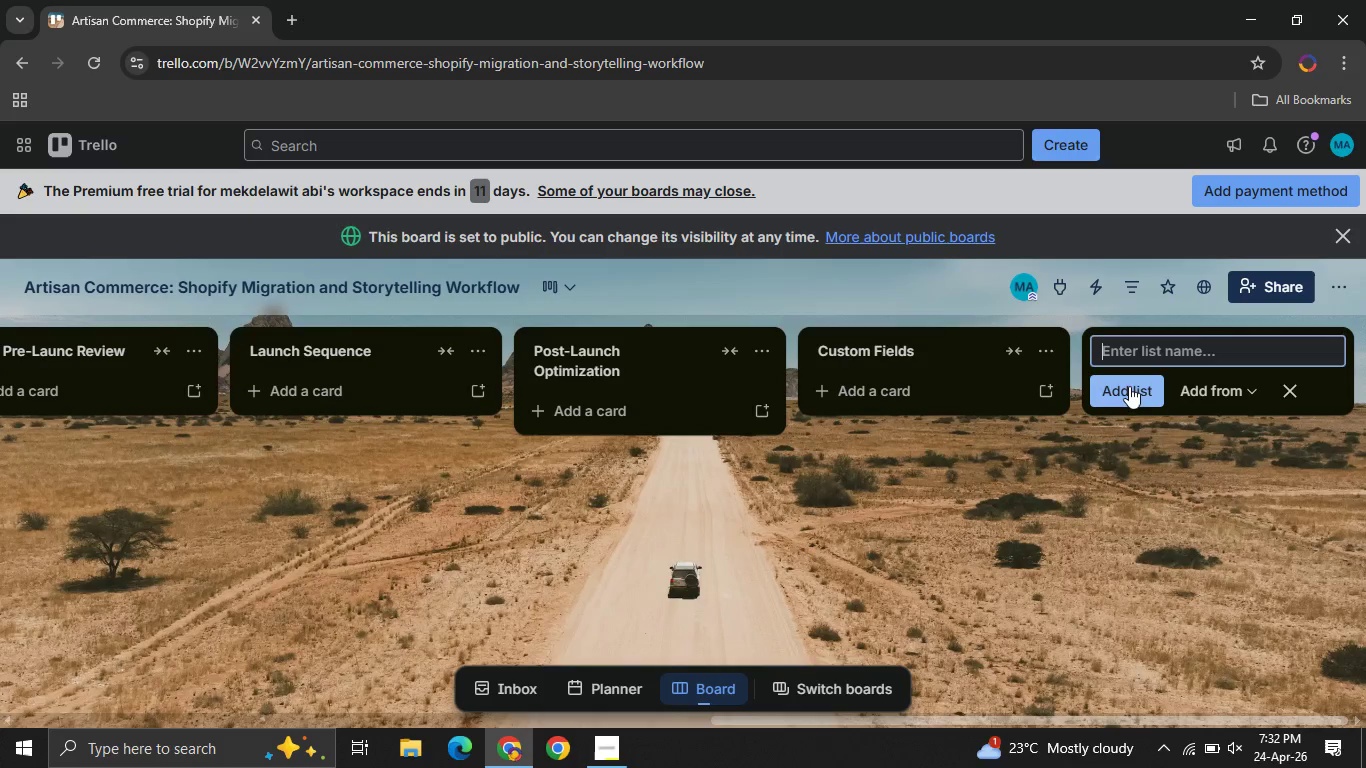 
left_click([1129, 386])
 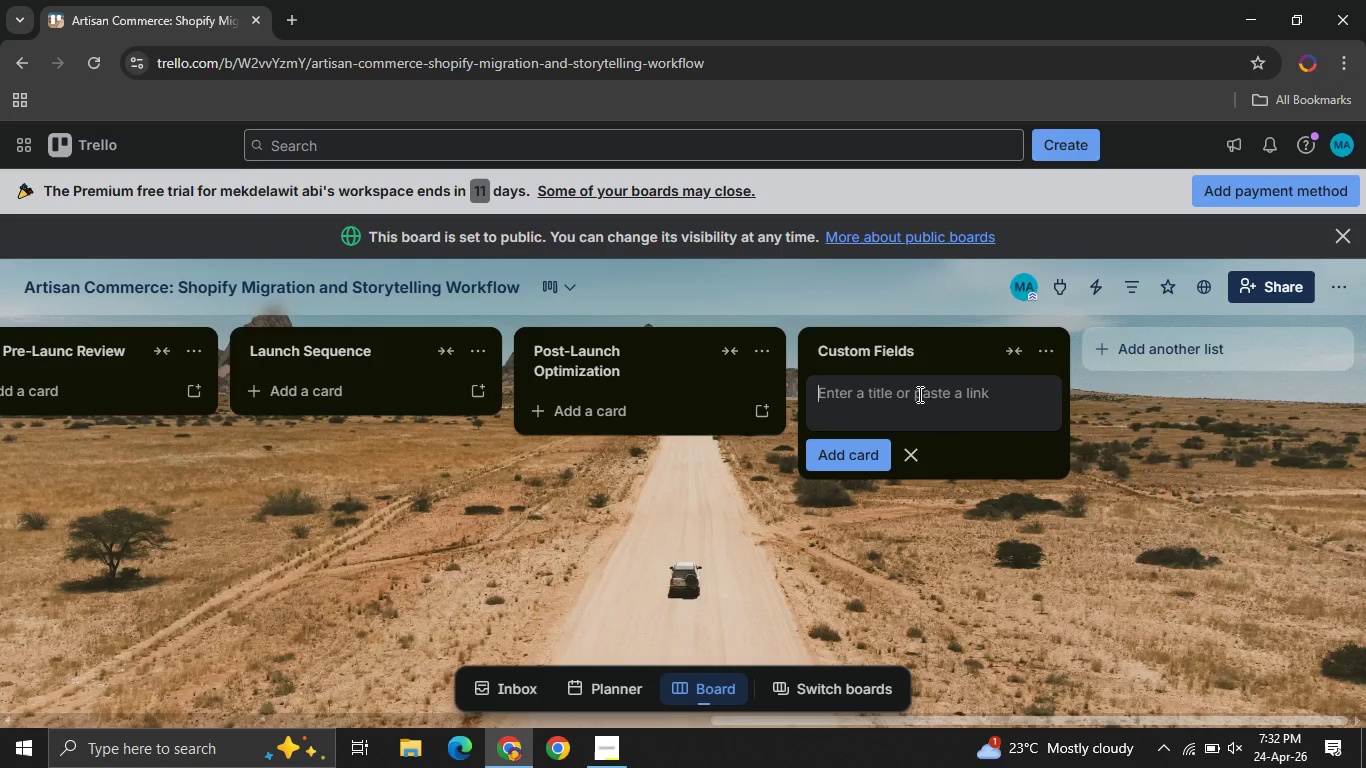 
left_click([918, 394])
 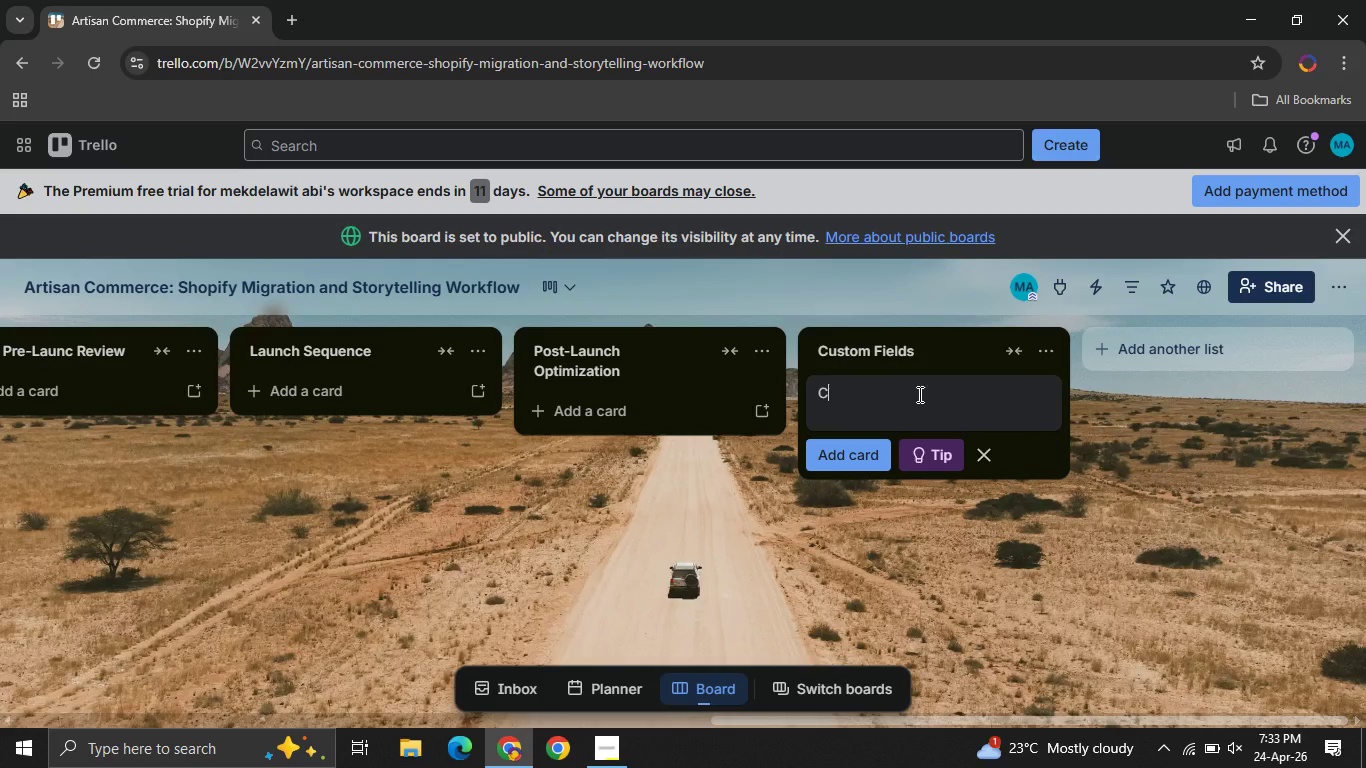 
type(Custom Fields)
 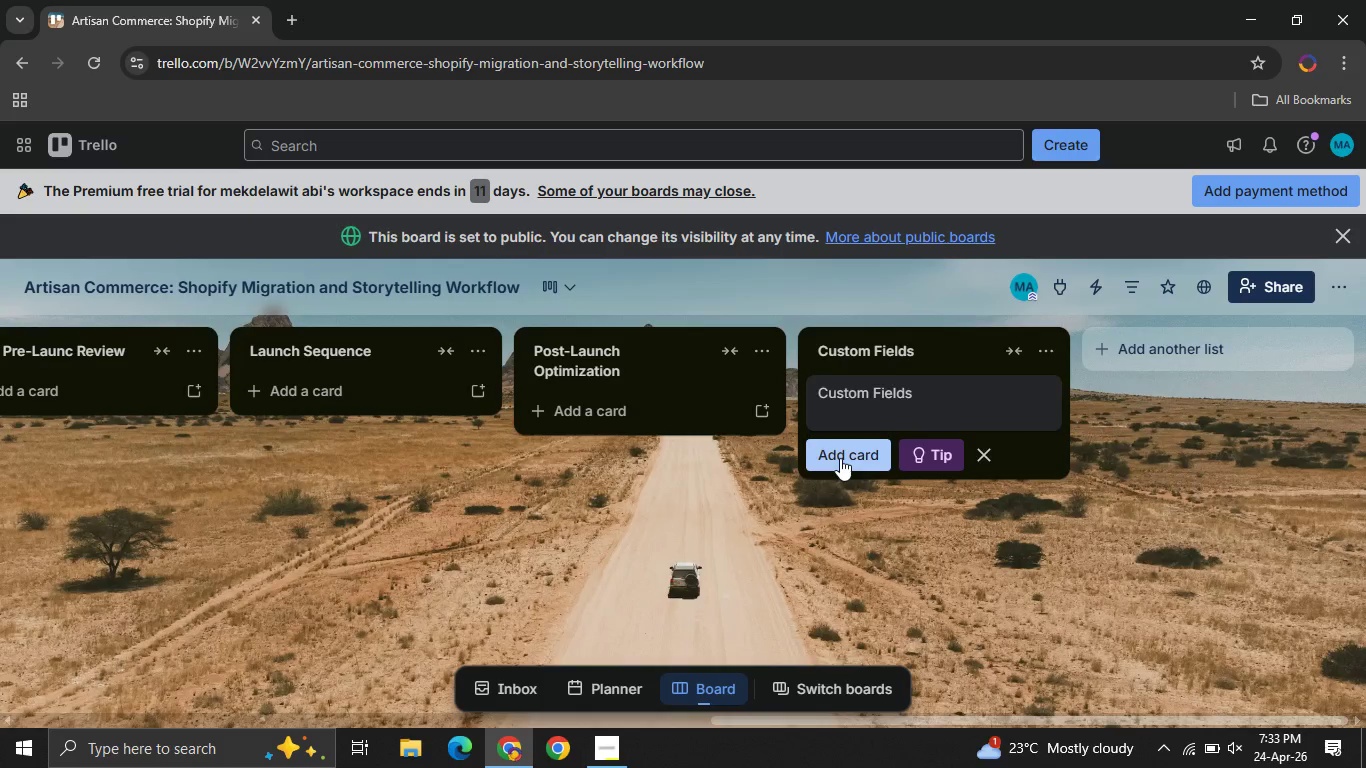 
left_click([840, 458])
 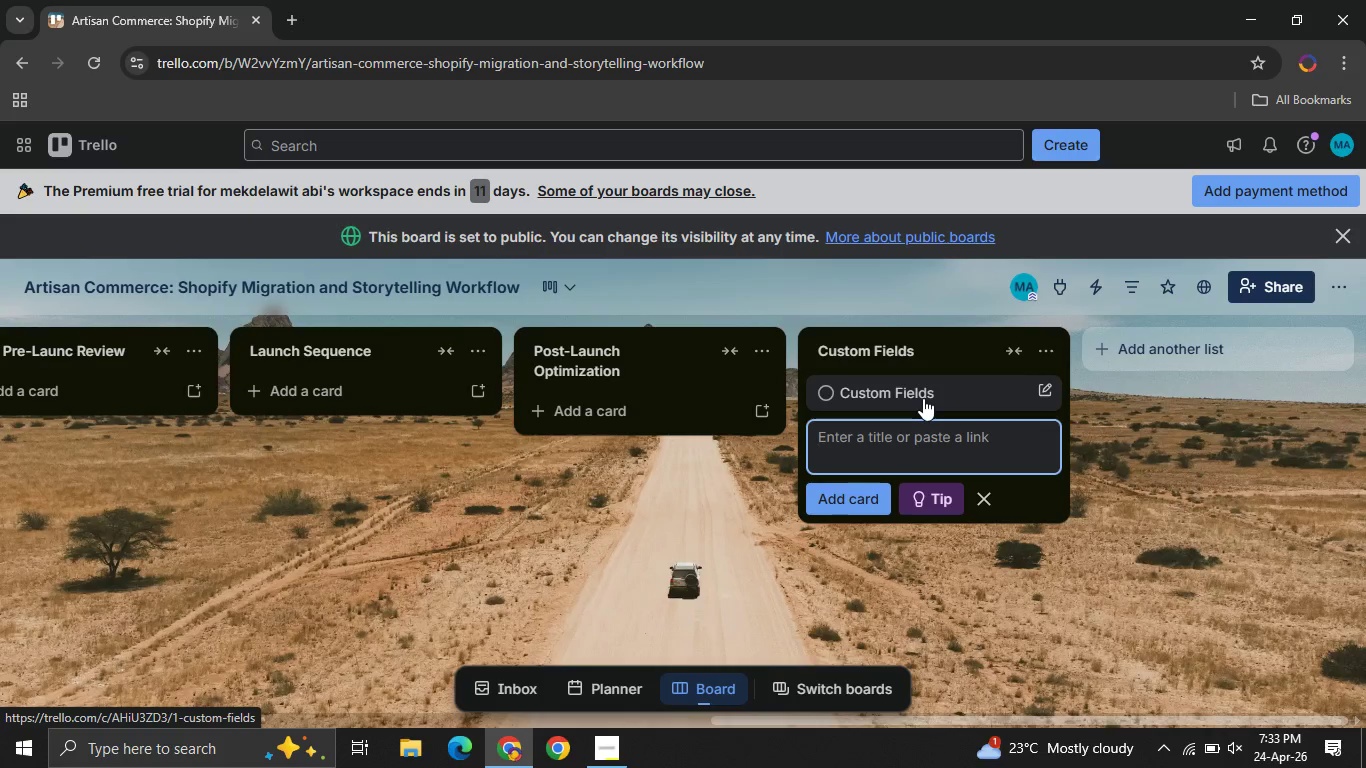 
left_click([923, 398])
 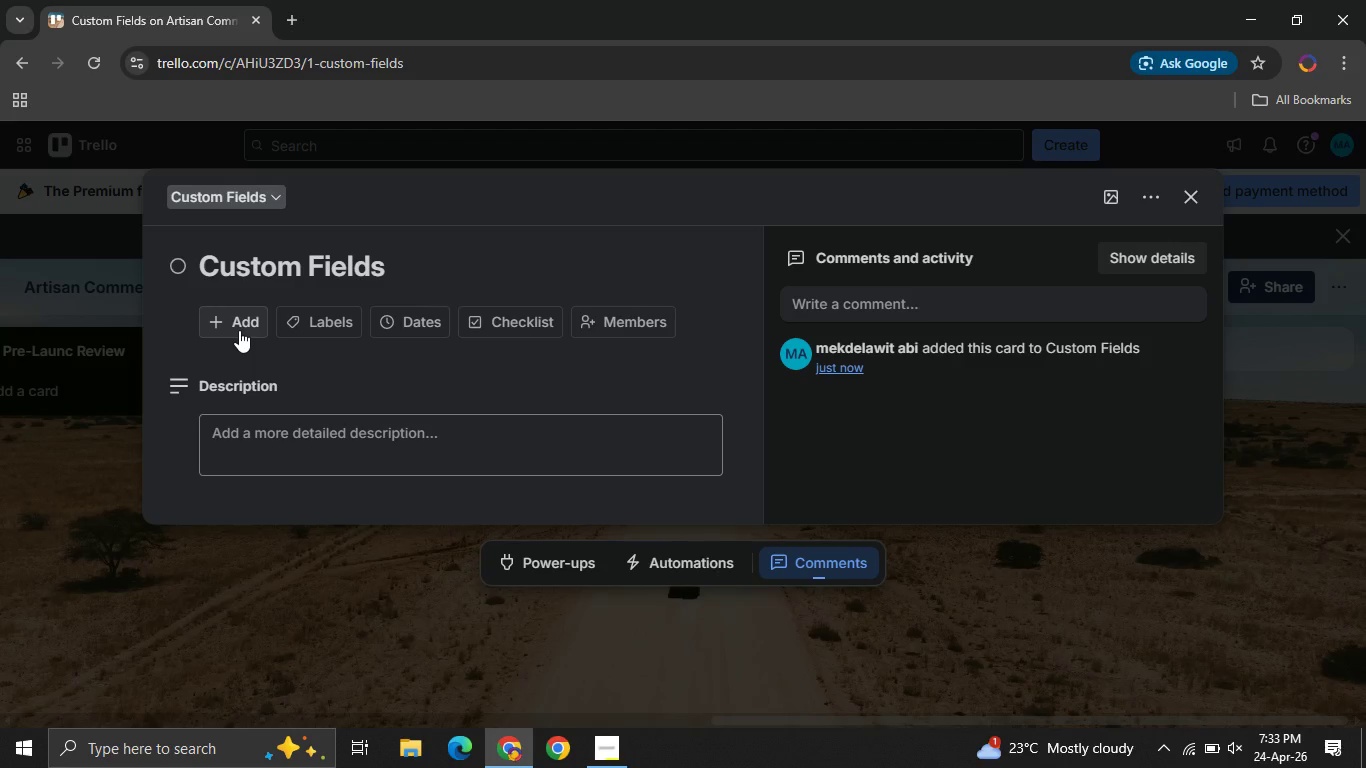 
left_click([239, 330])
 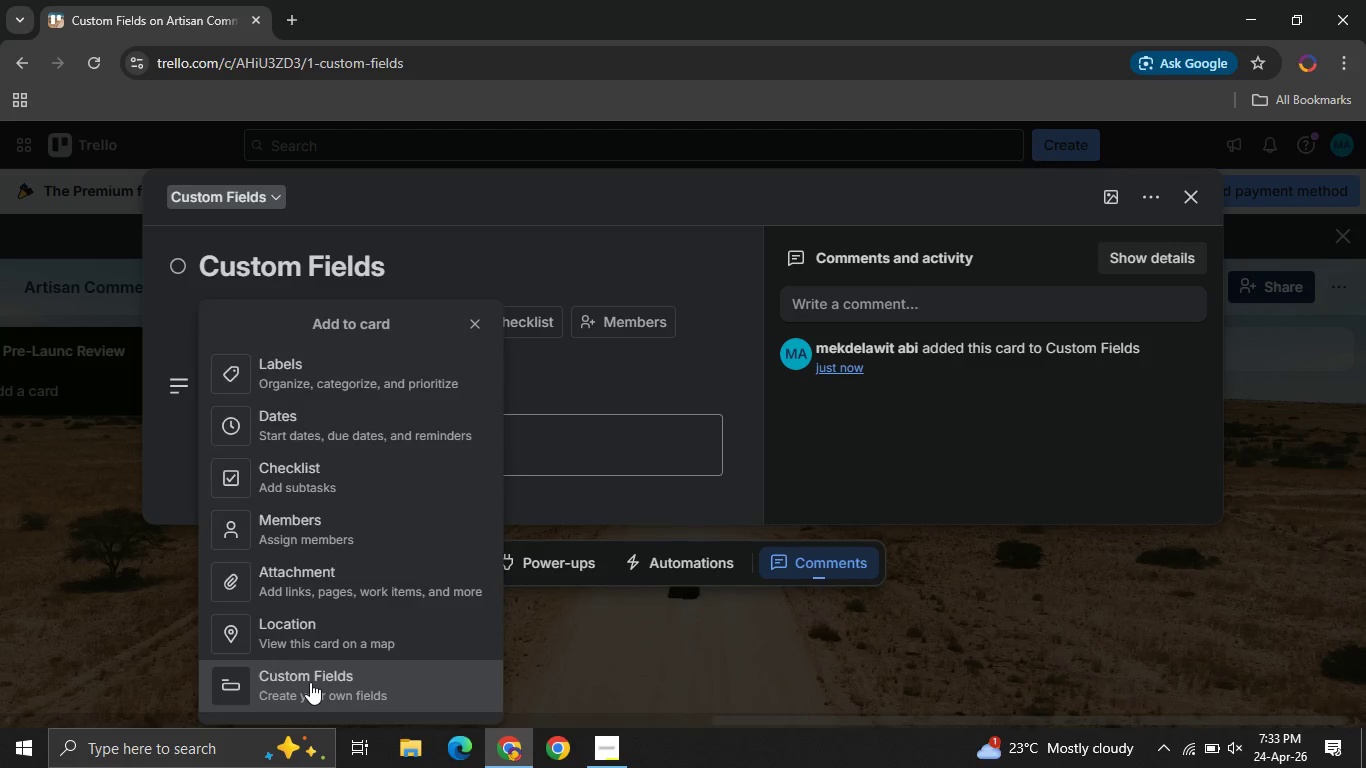 
left_click([310, 682])
 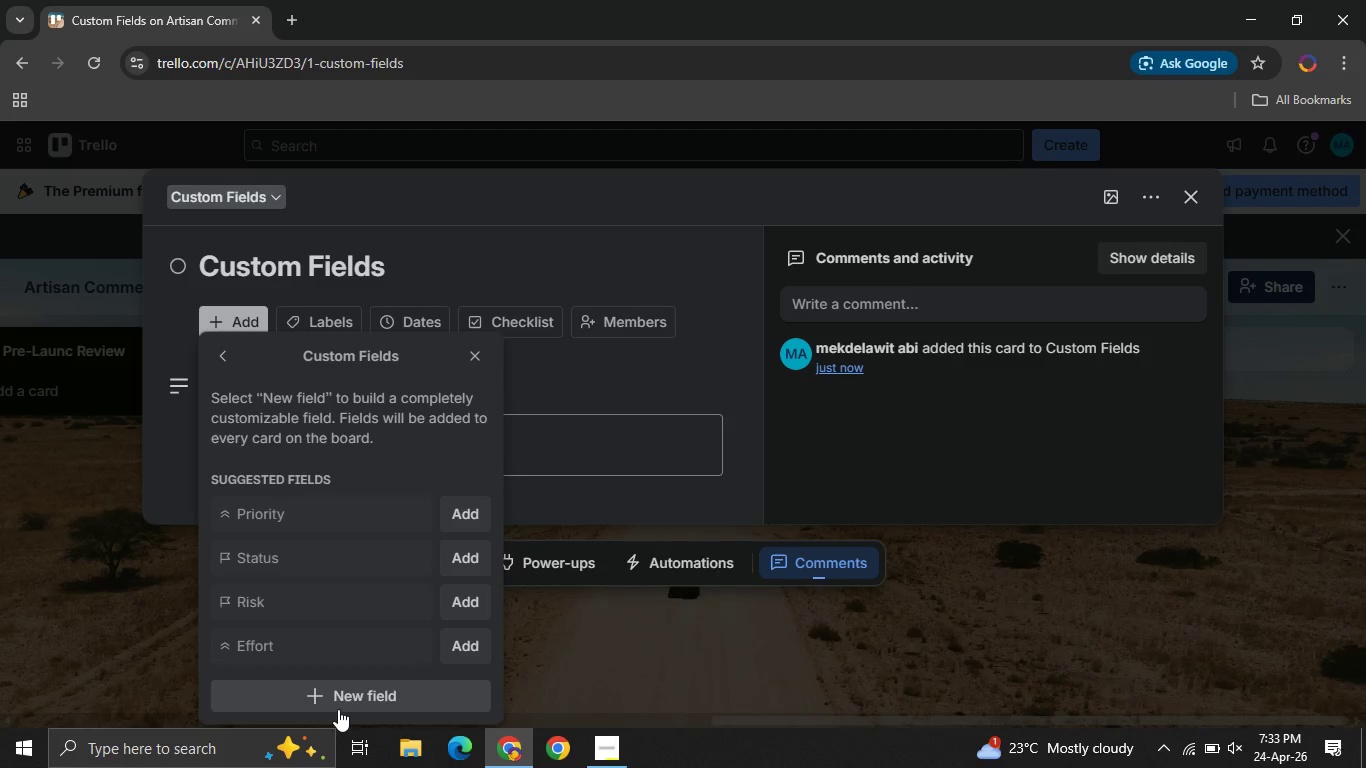 
left_click([338, 709])
 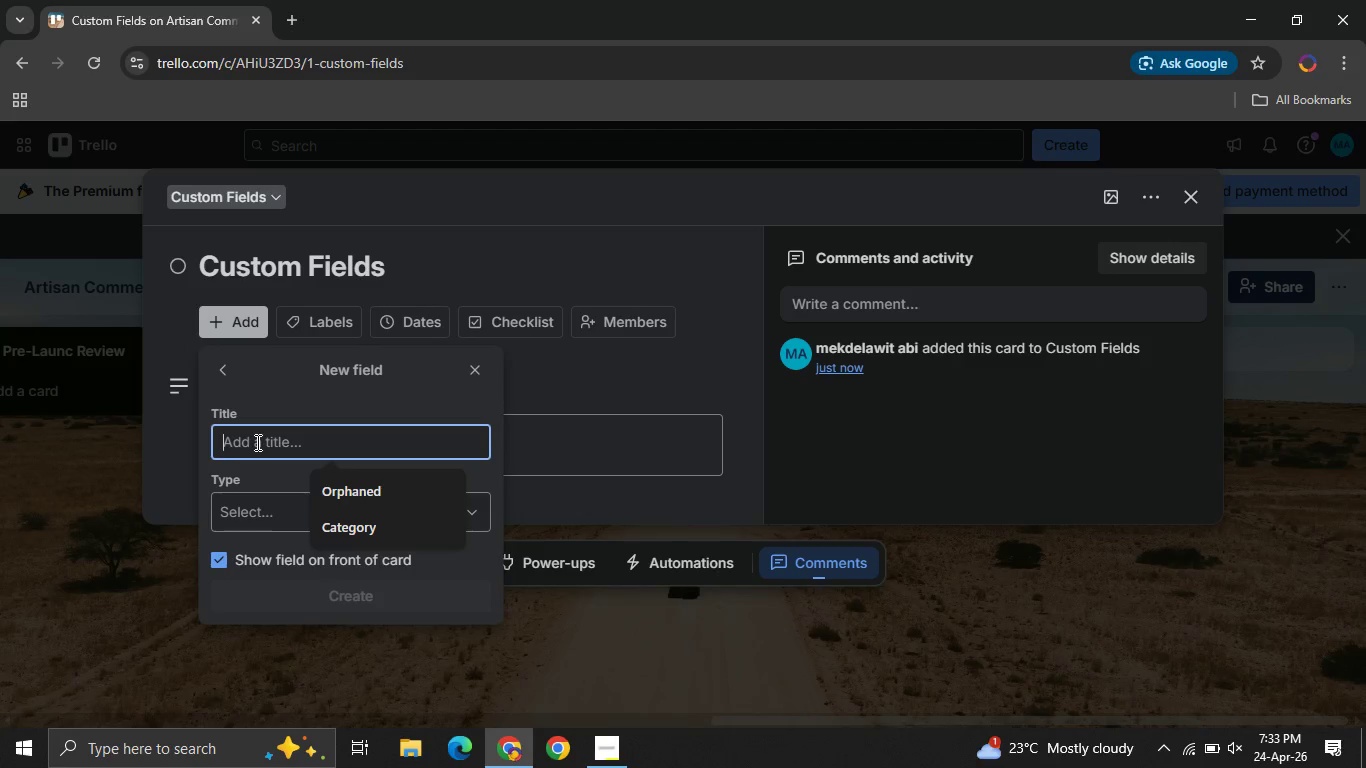 
left_click([256, 442])
 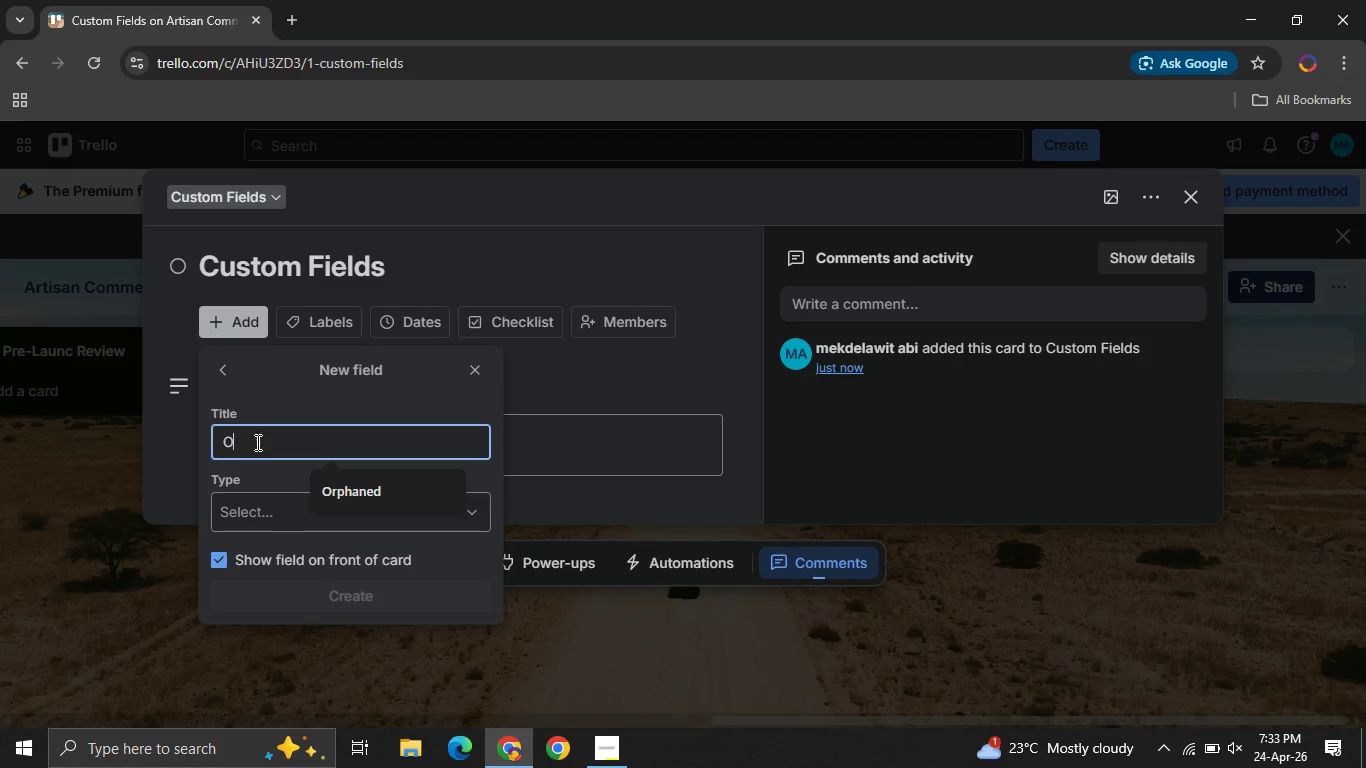 
type(Original Platform URL)
 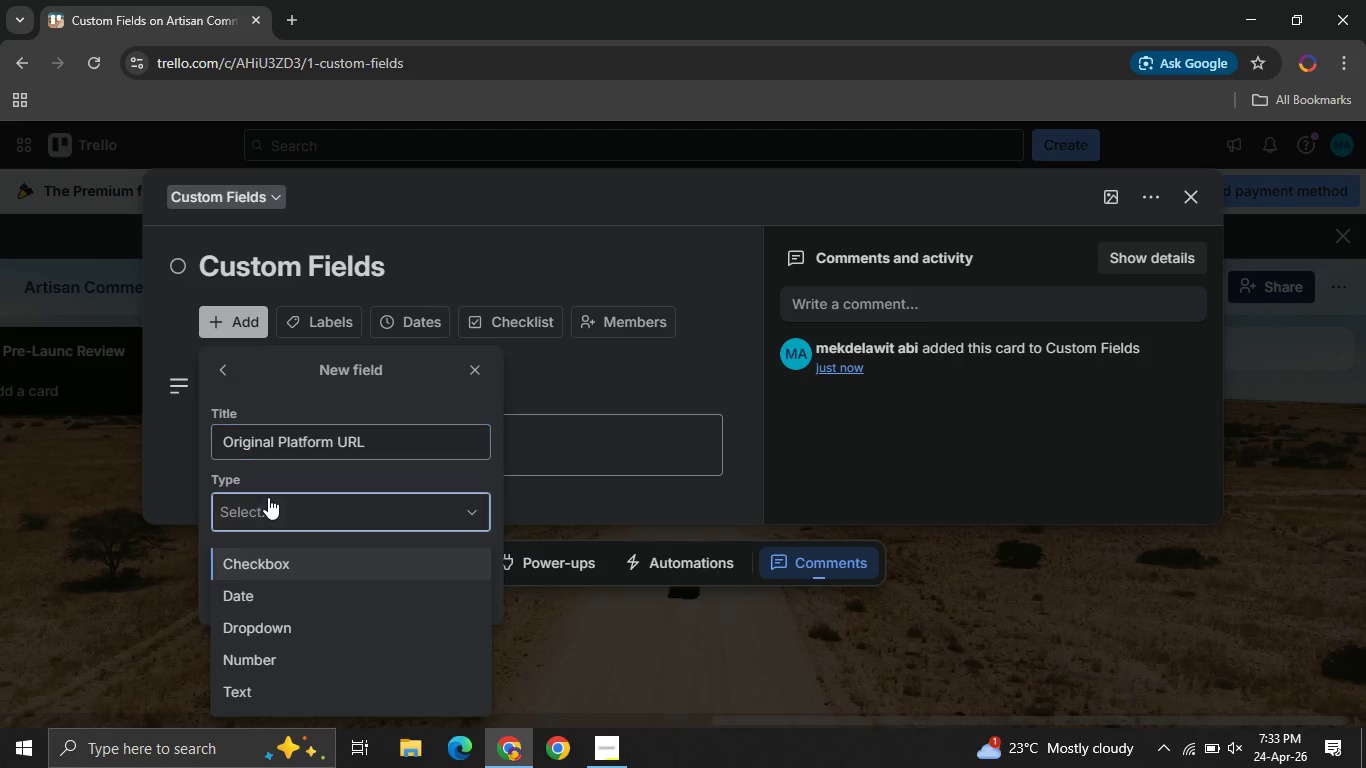 
left_click([268, 497])
 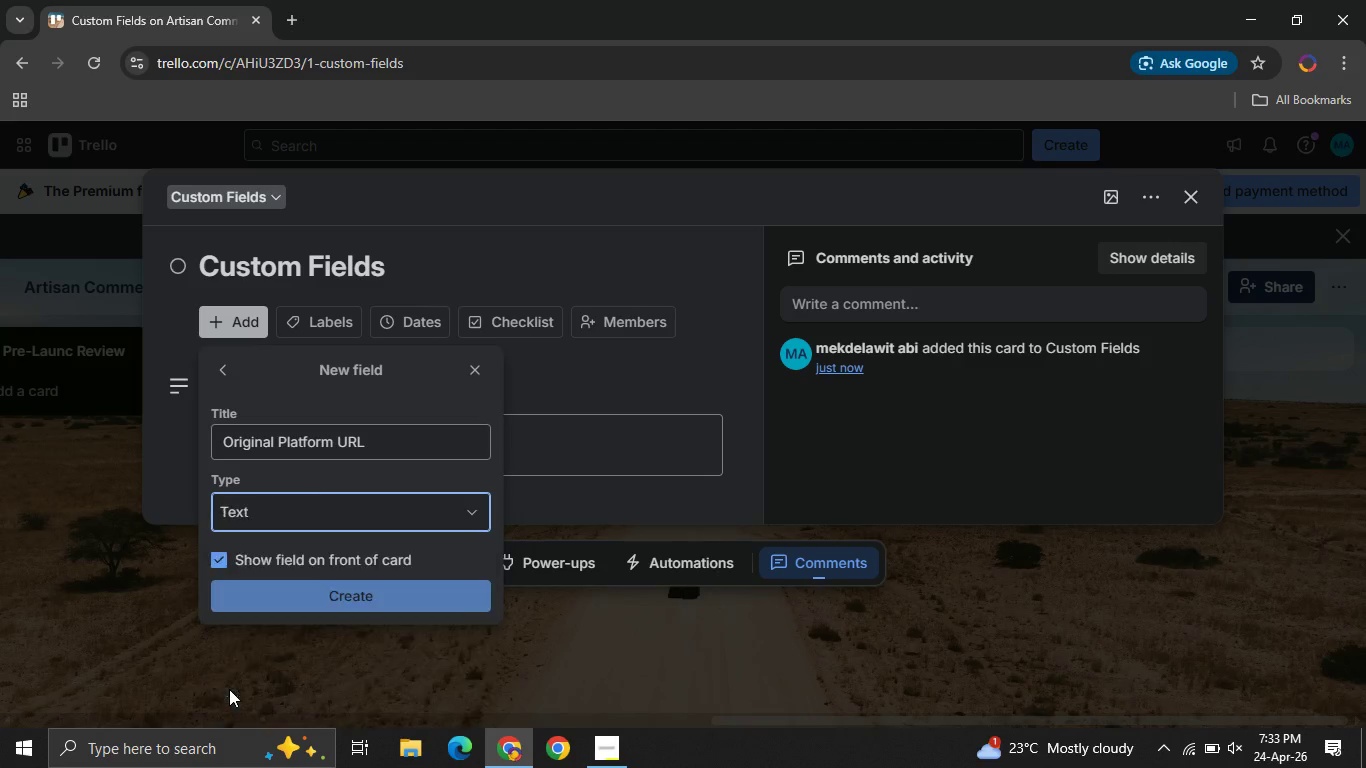 
left_click([229, 689])
 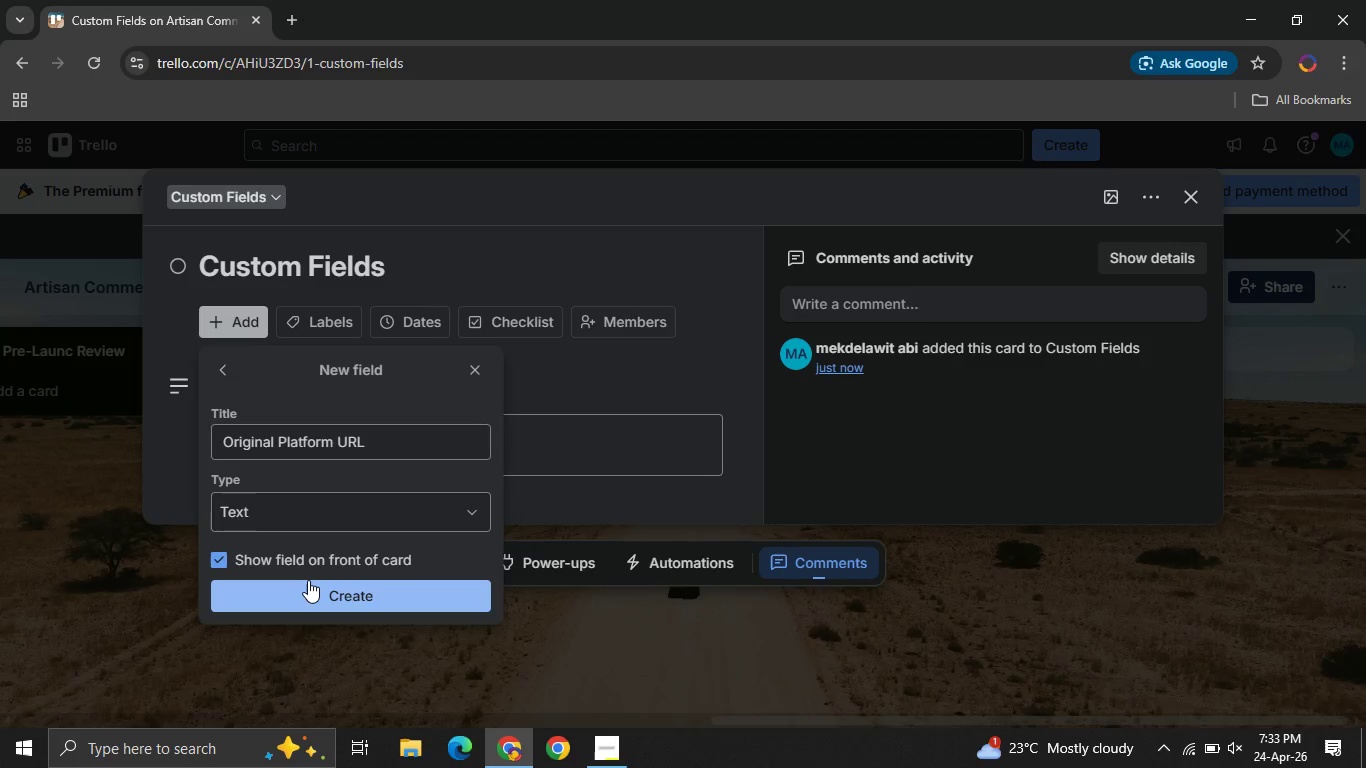 
left_click([308, 580])
 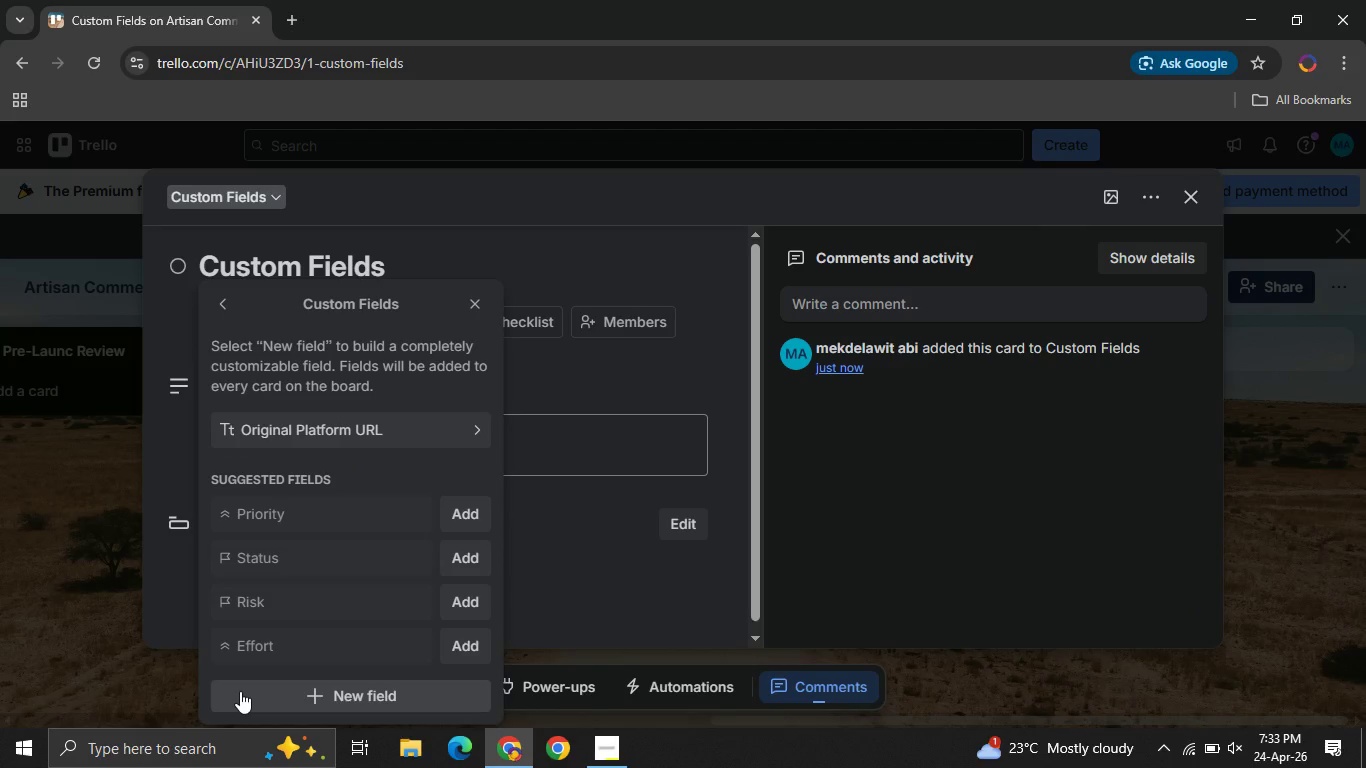 
left_click([240, 691])
 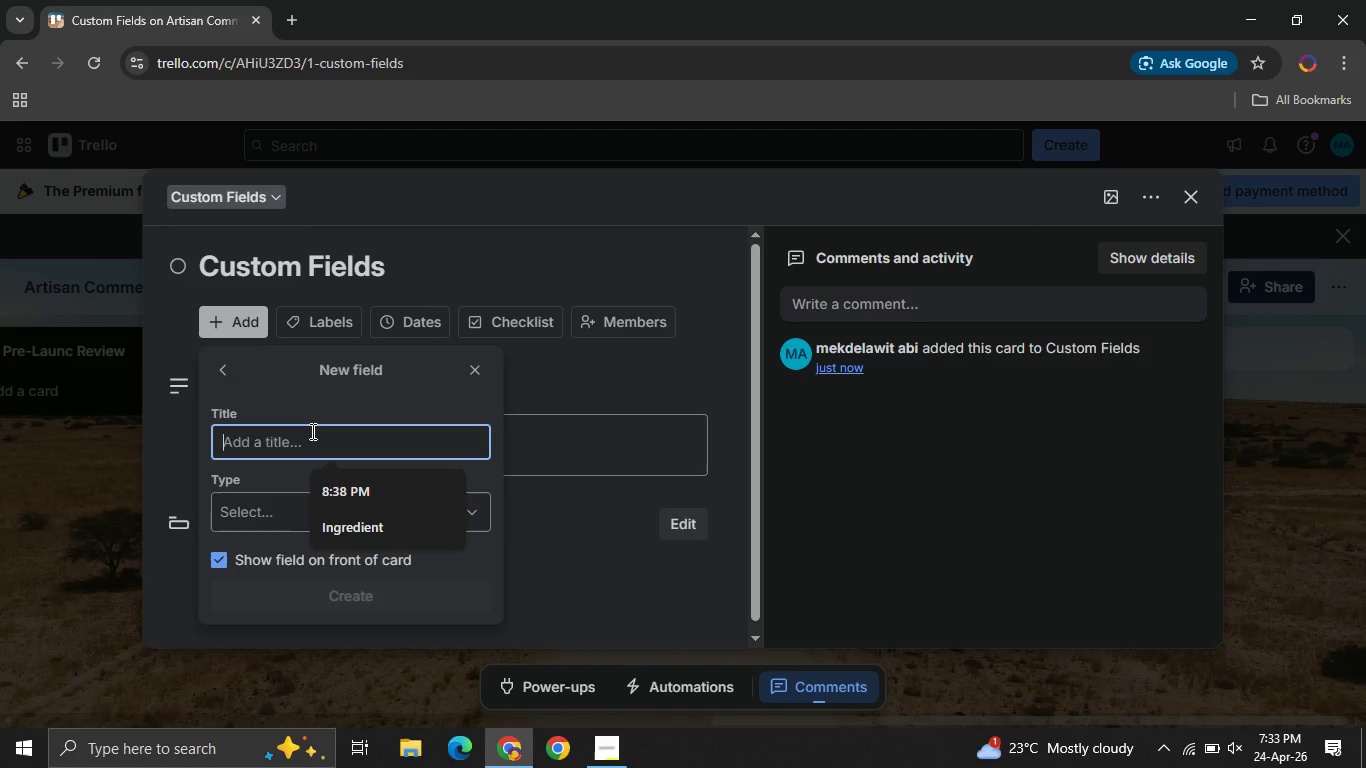 
left_click([311, 431])
 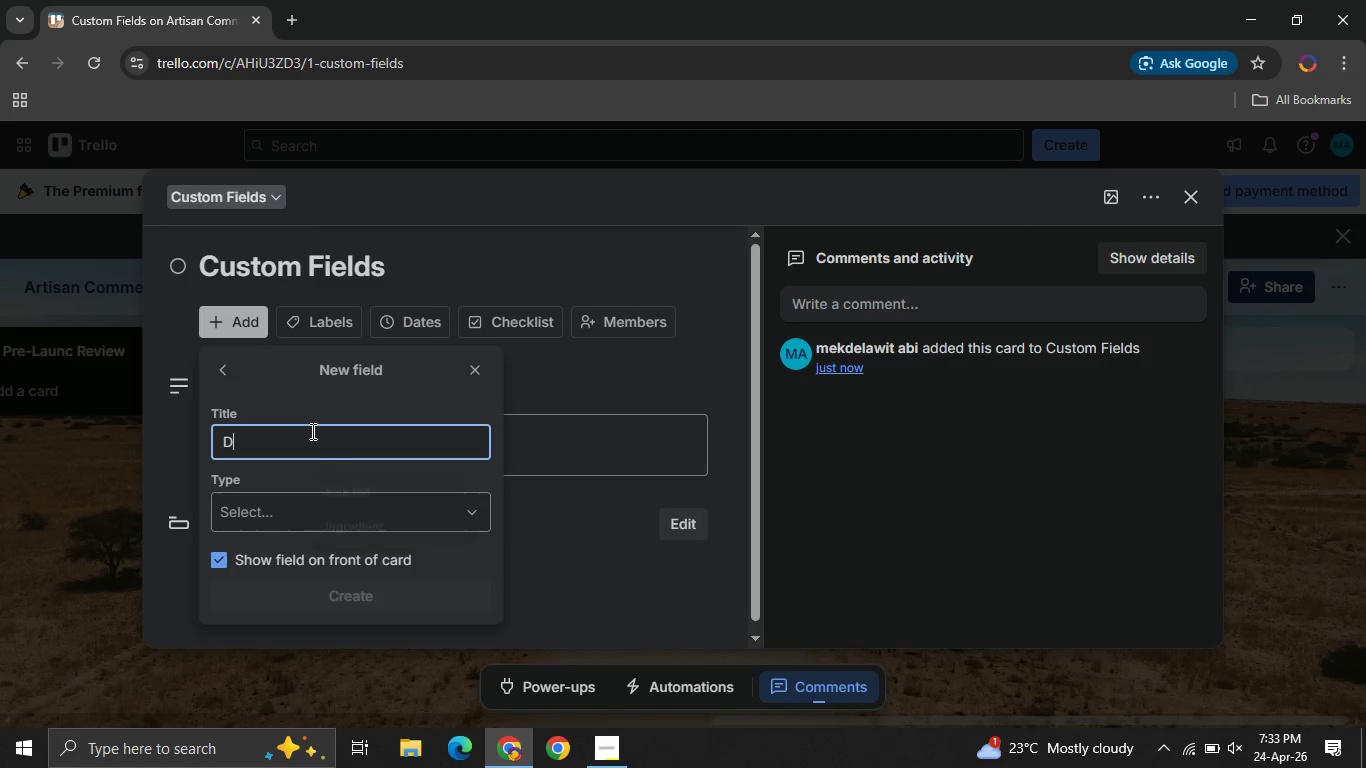 
type(Domain Transfer Status)
 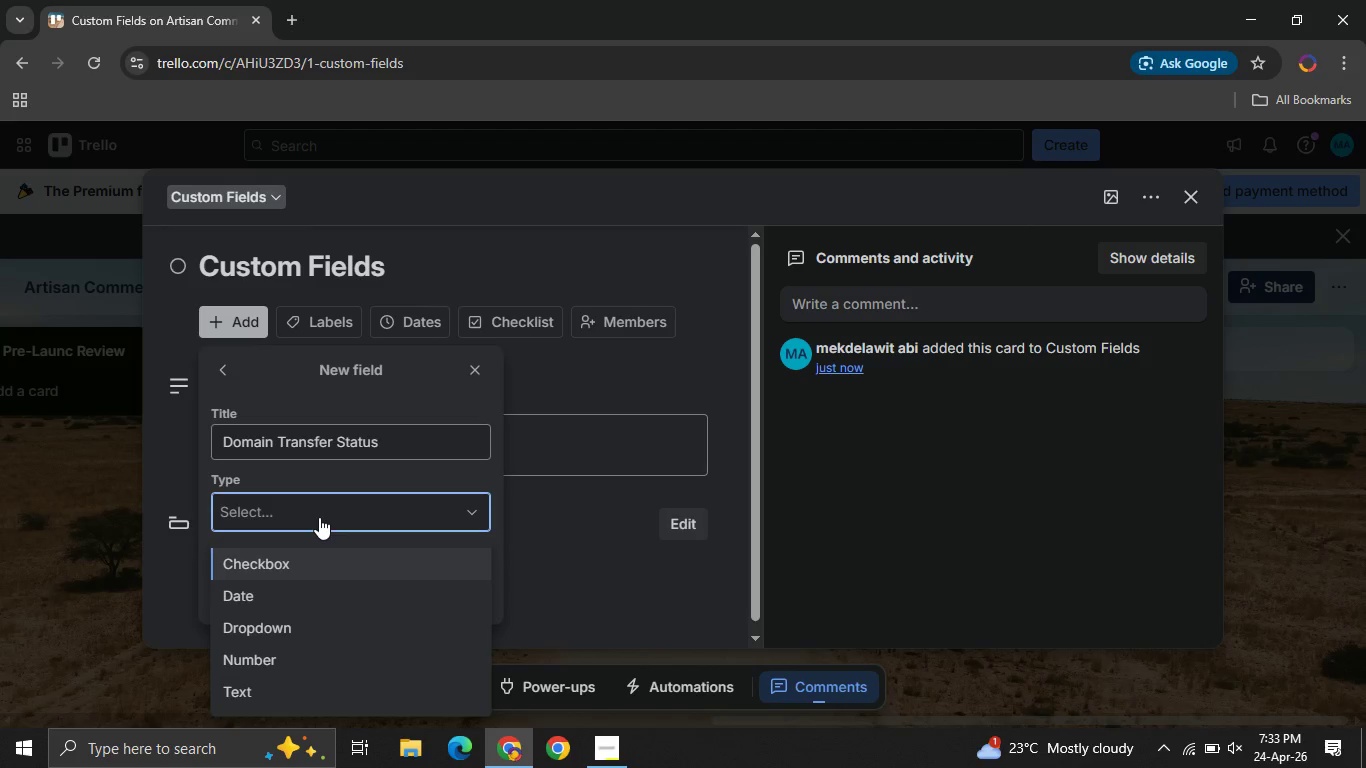 
left_click([319, 517])
 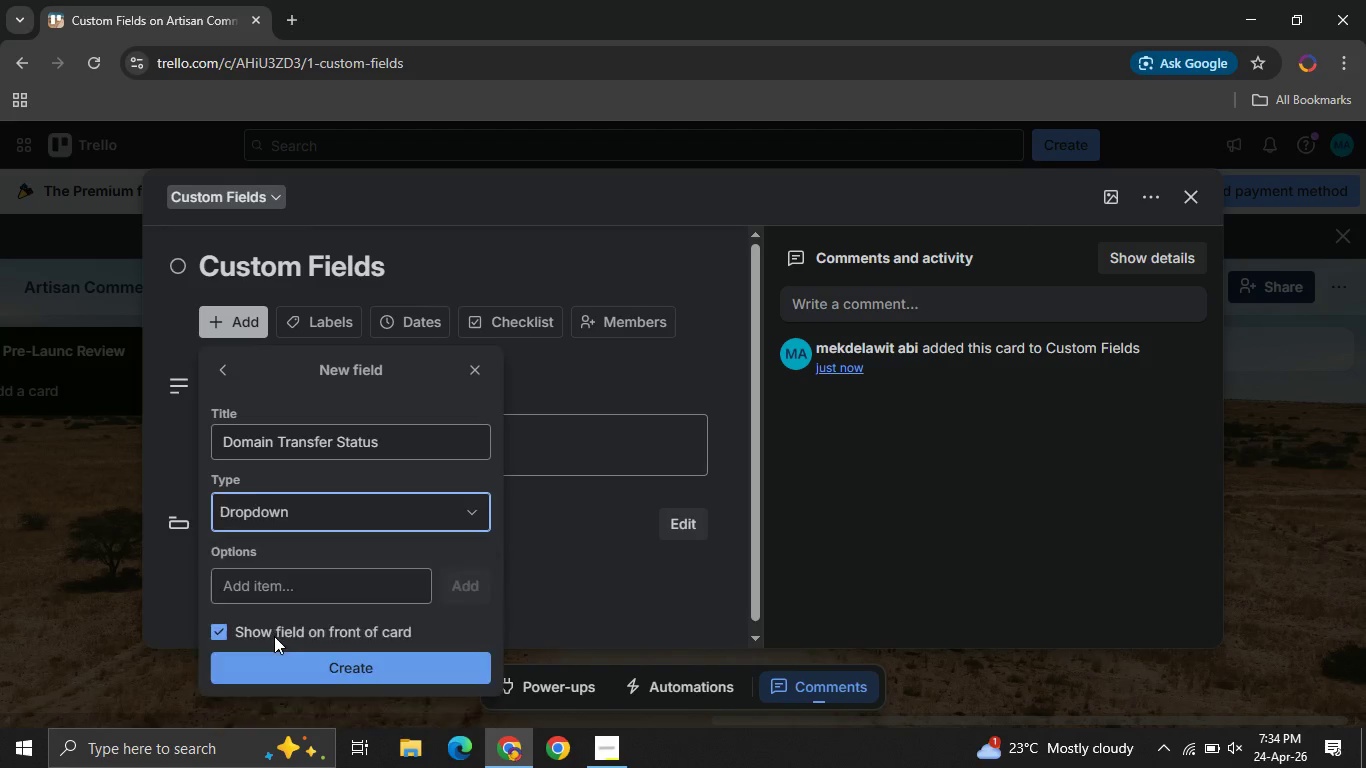 
left_click([274, 636])
 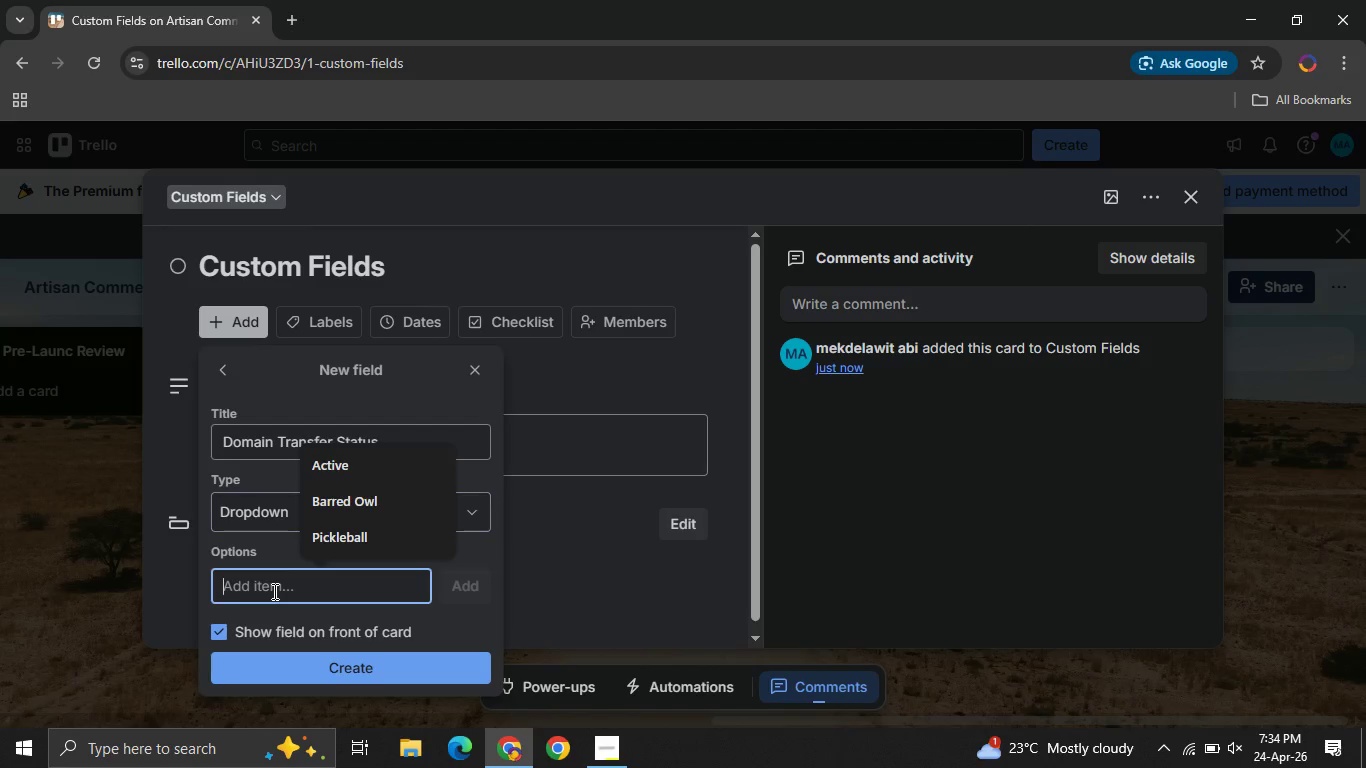 
left_click([273, 591])
 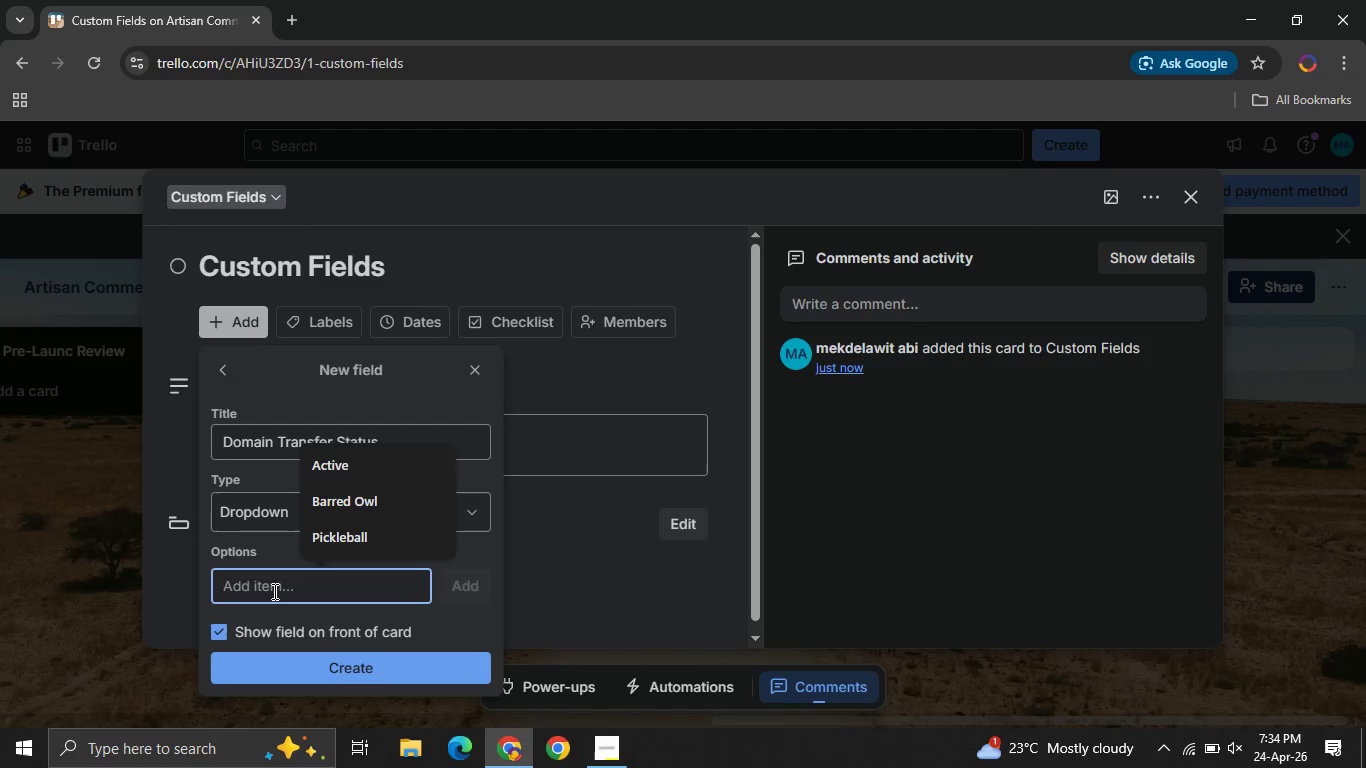 
type(Not Started )
 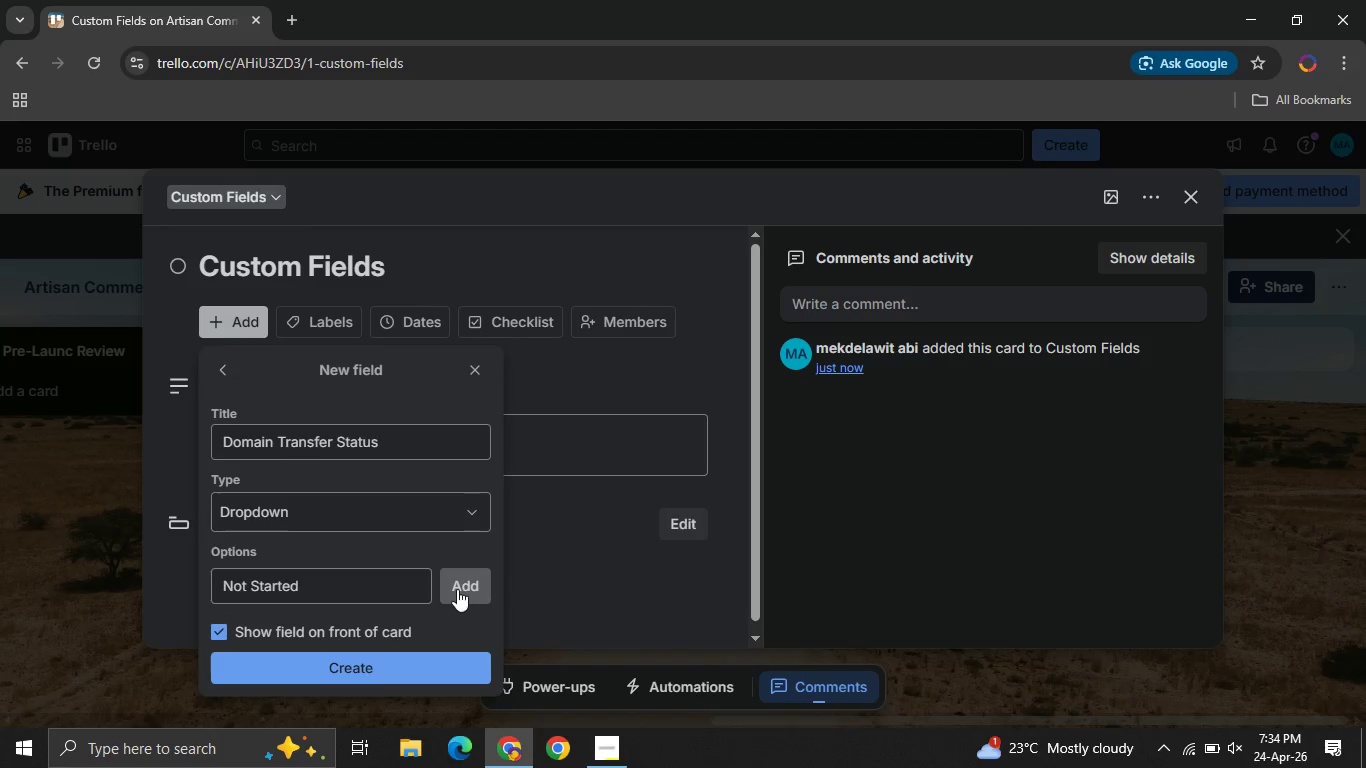 
left_click([457, 589])
 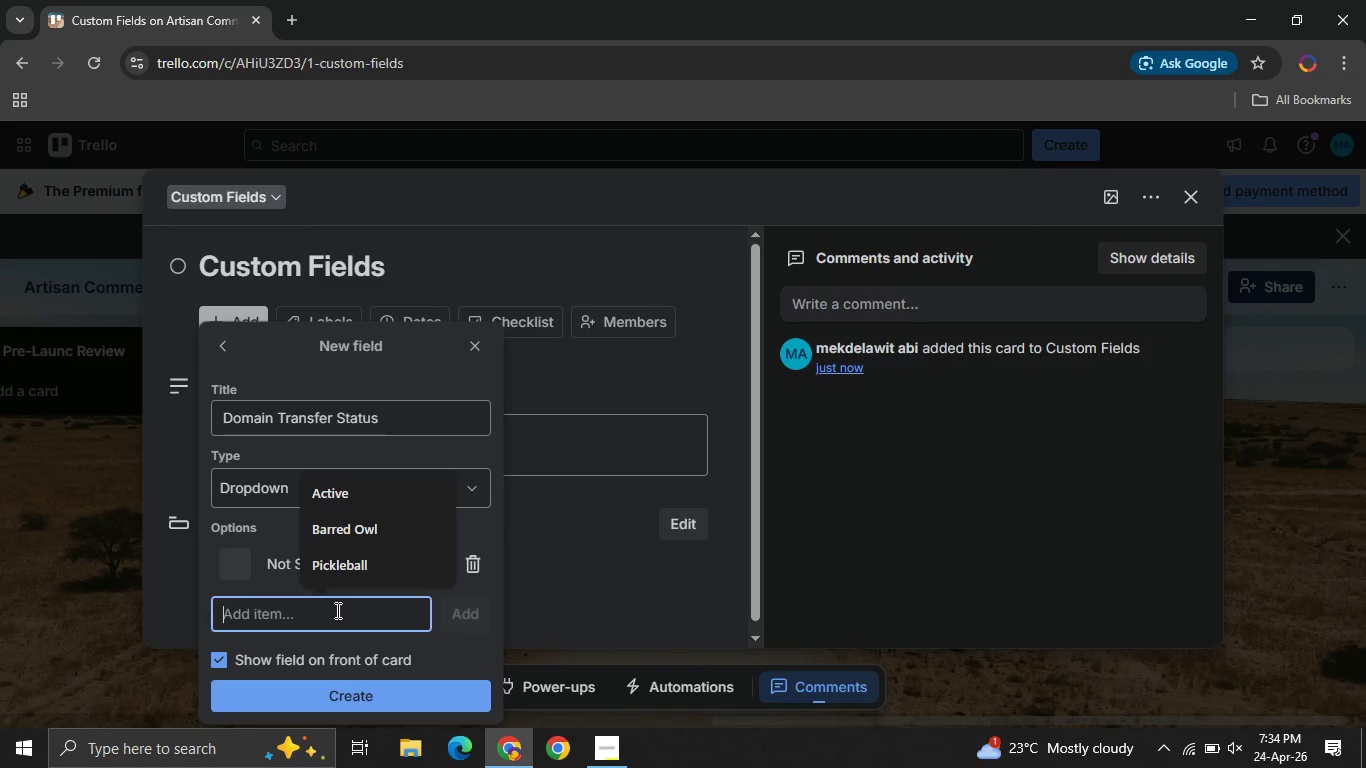 
left_click([336, 610])
 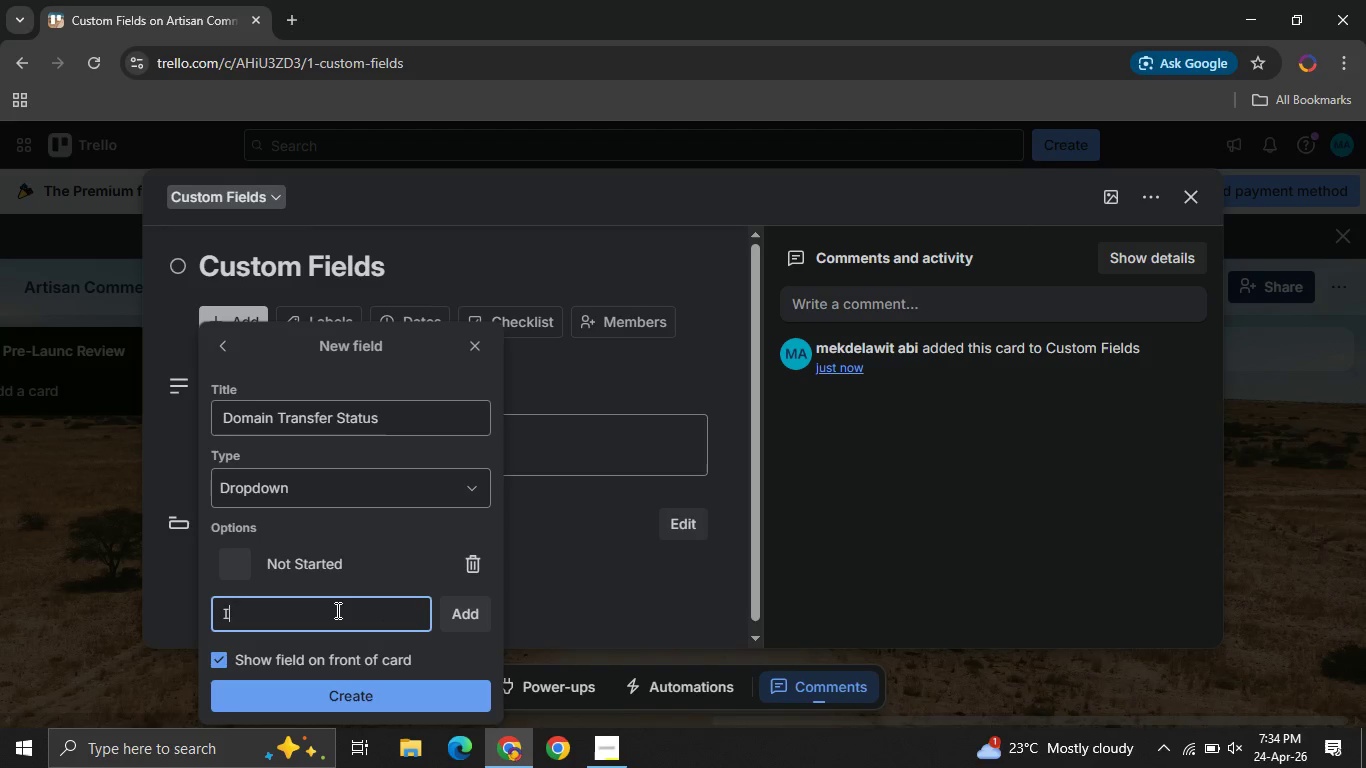 
type(In pr)
key(Backspace)
key(Backspace)
type(Progress )
 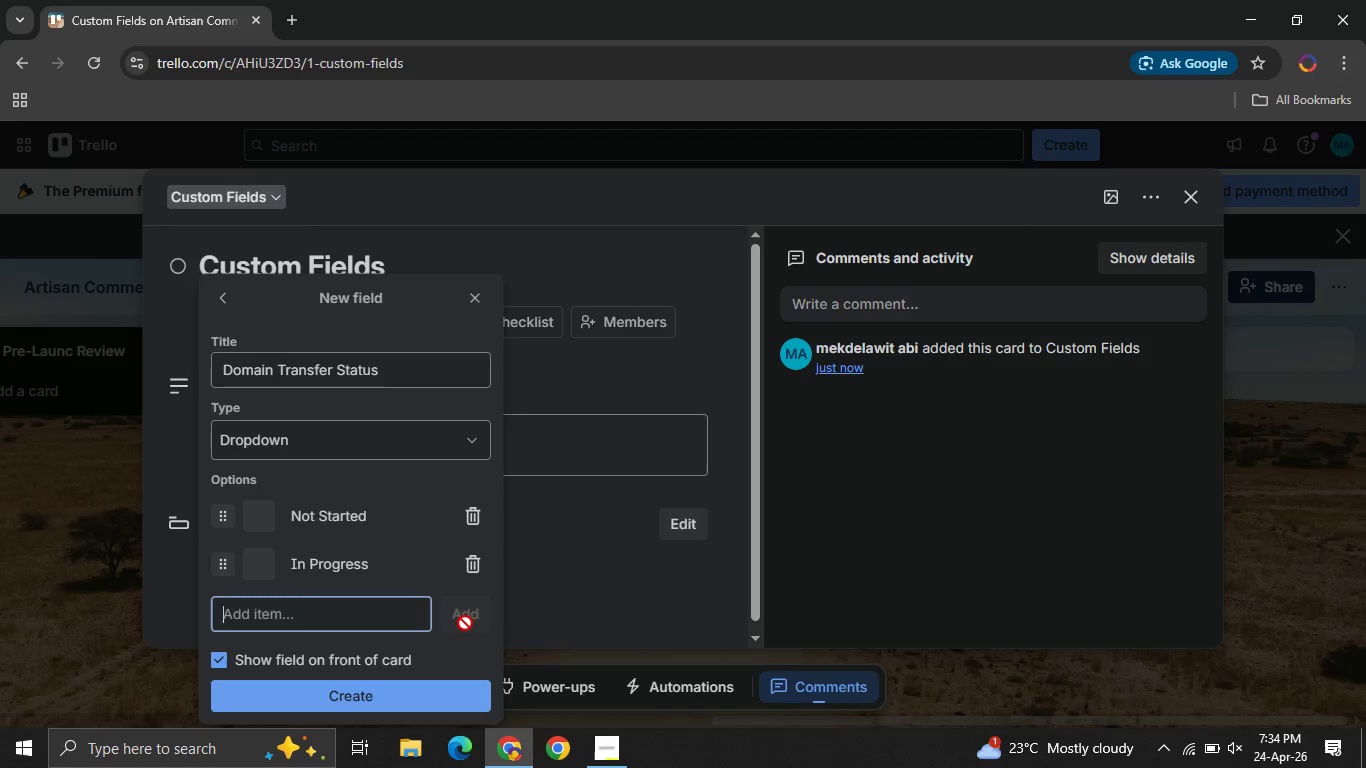 
left_click([465, 623])
 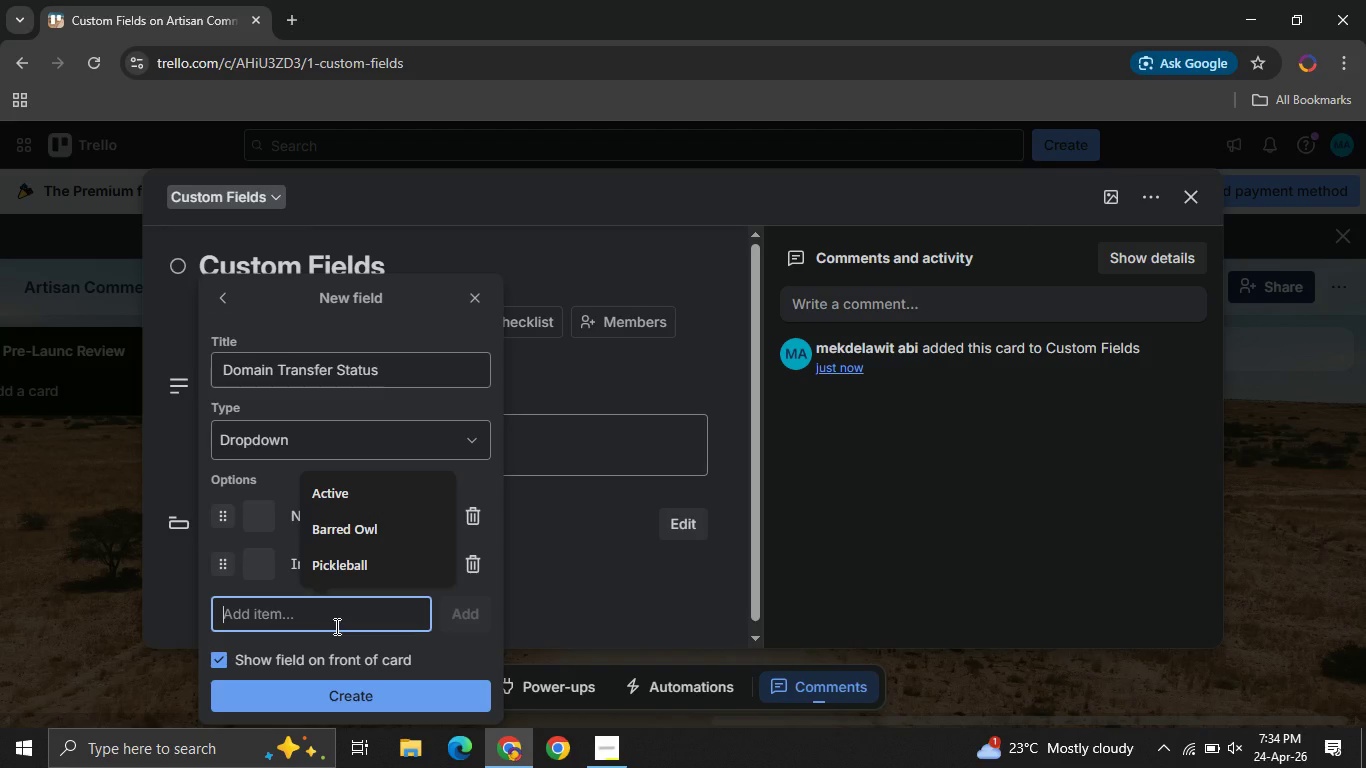 
left_click([335, 626])
 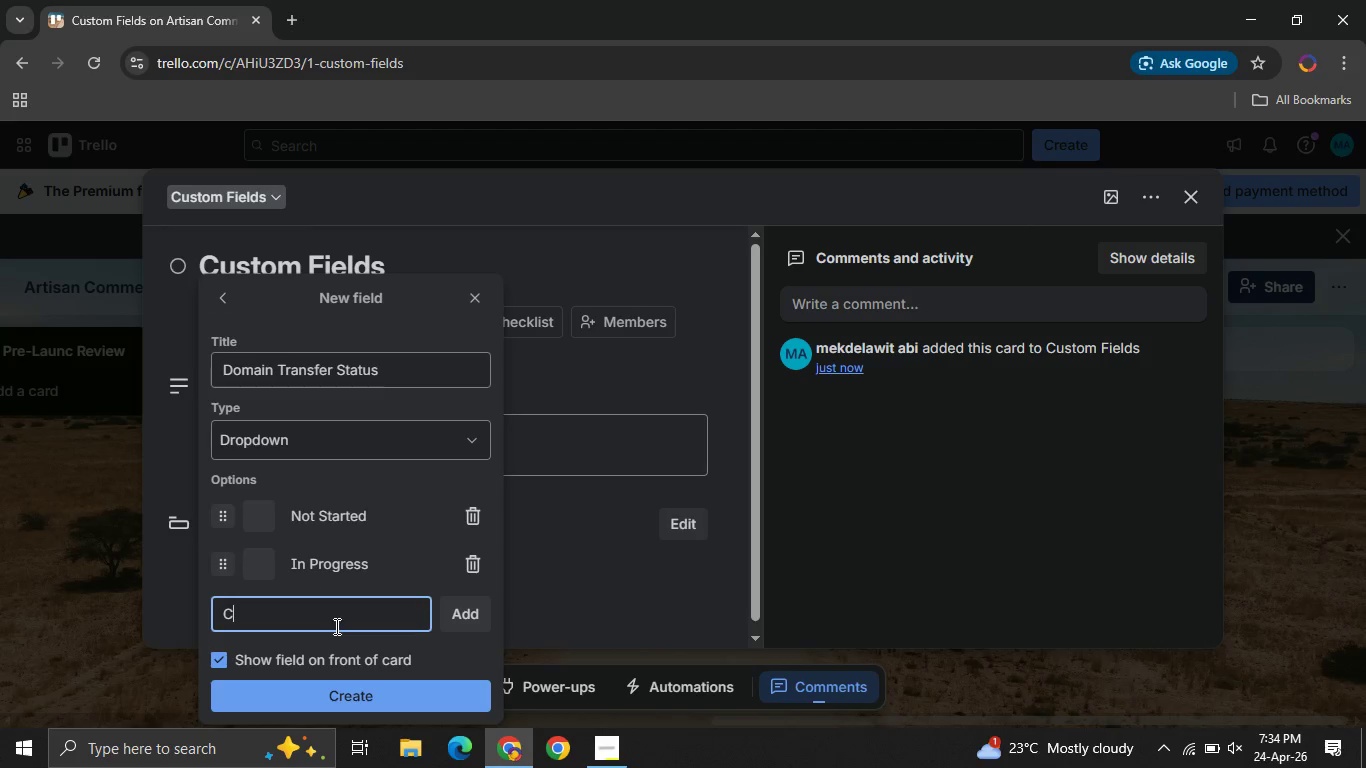 
type(Completed )
 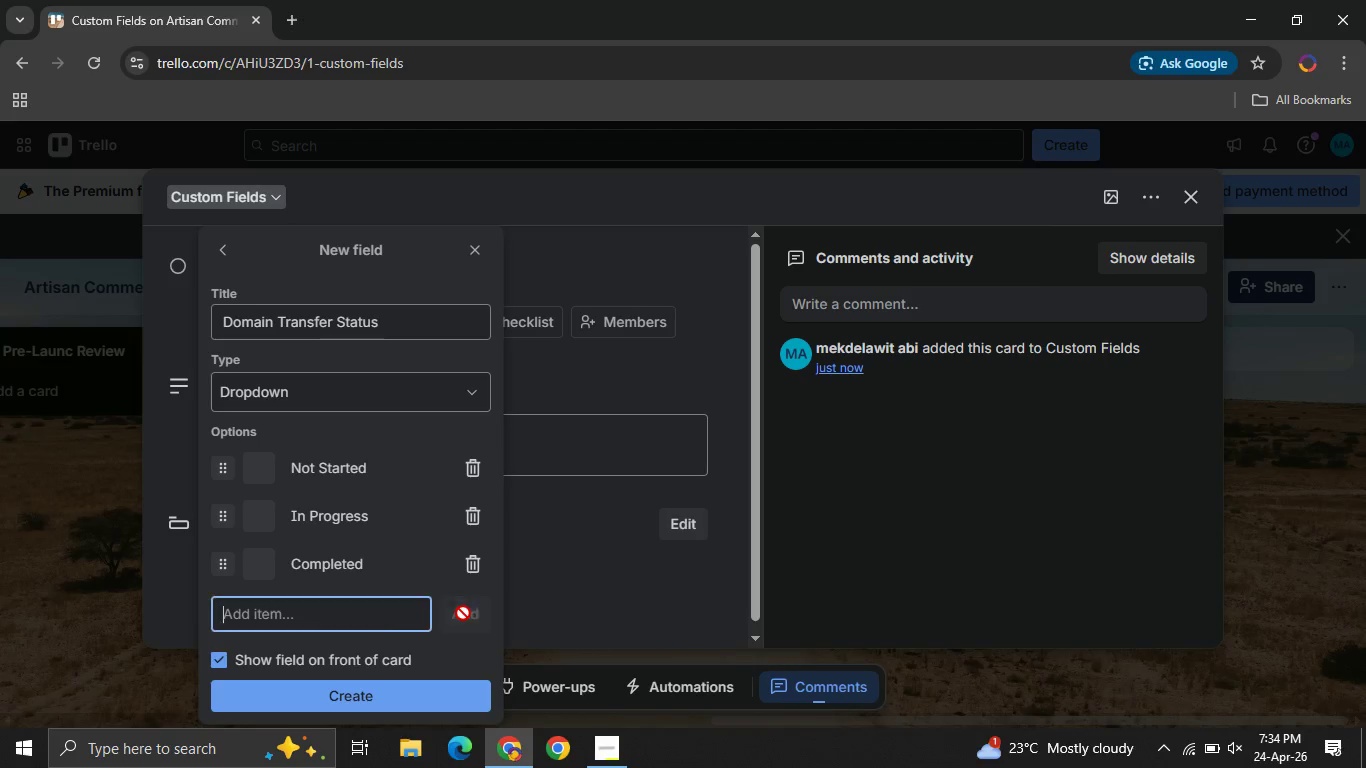 
left_click([463, 613])
 